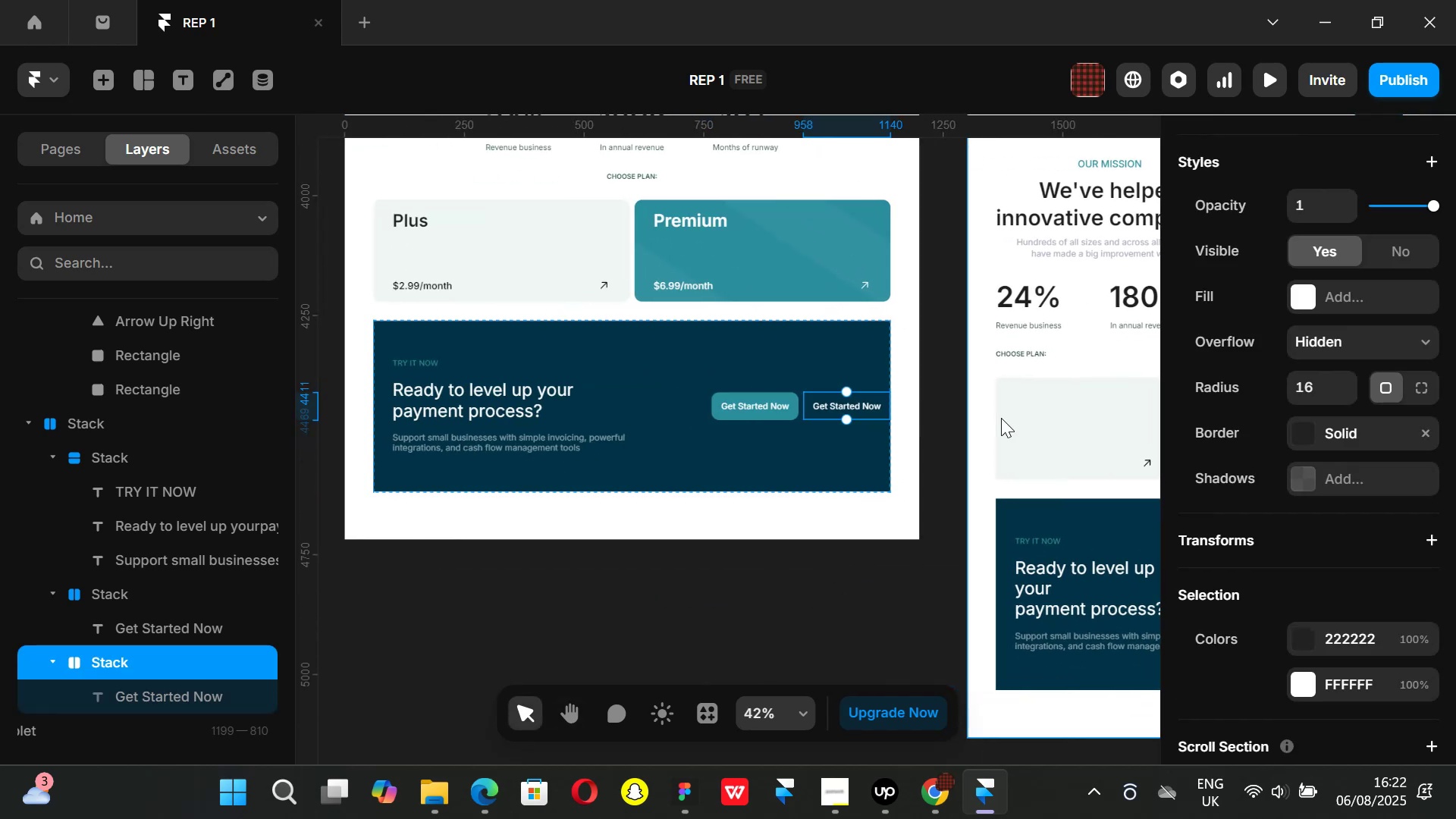 
hold_key(key=ControlLeft, duration=1.29)
scroll: coordinate [847, 419], scroll_direction: up, amount: 5.0
 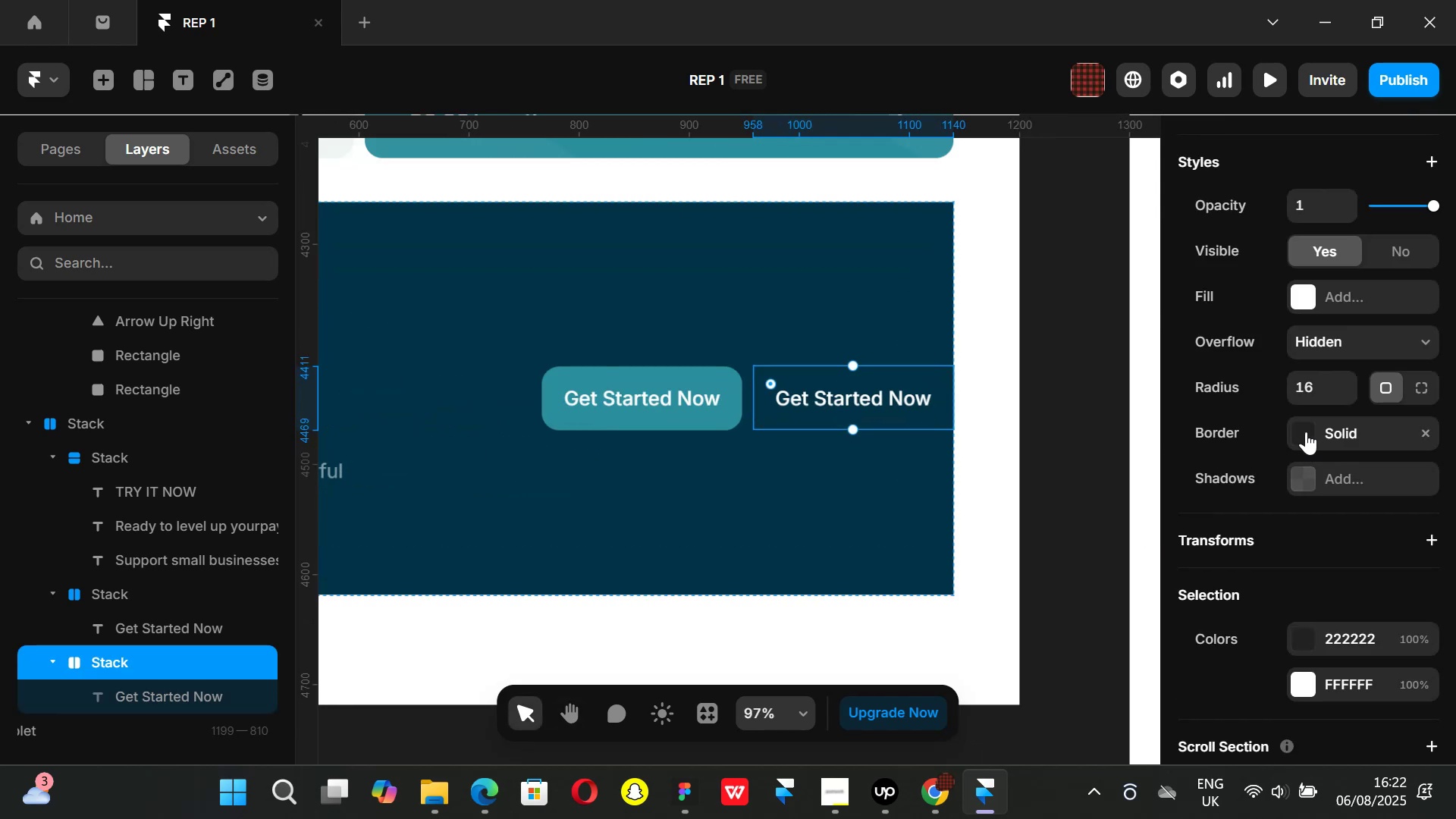 
left_click([1306, 430])
 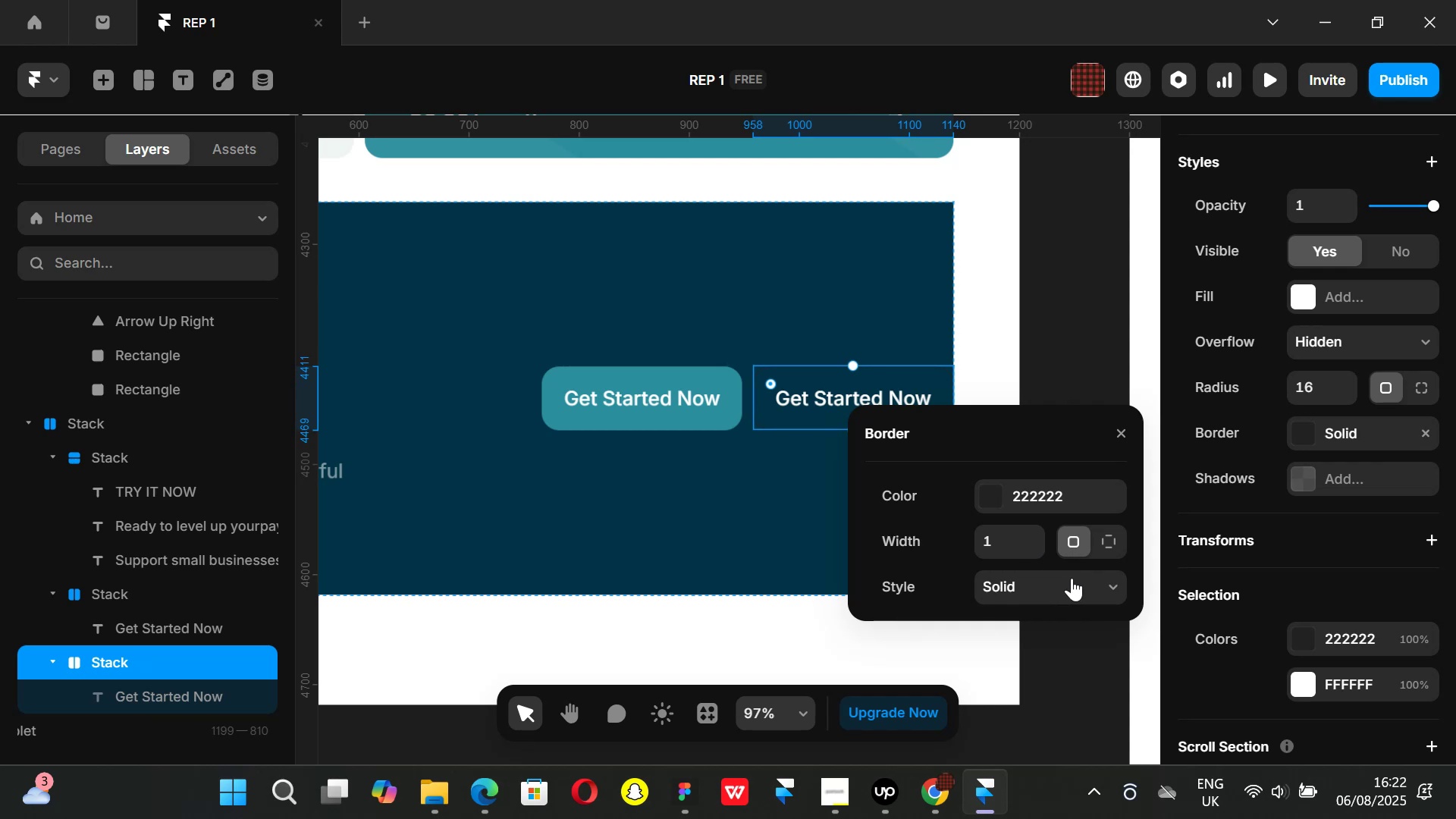 
left_click([1102, 581])
 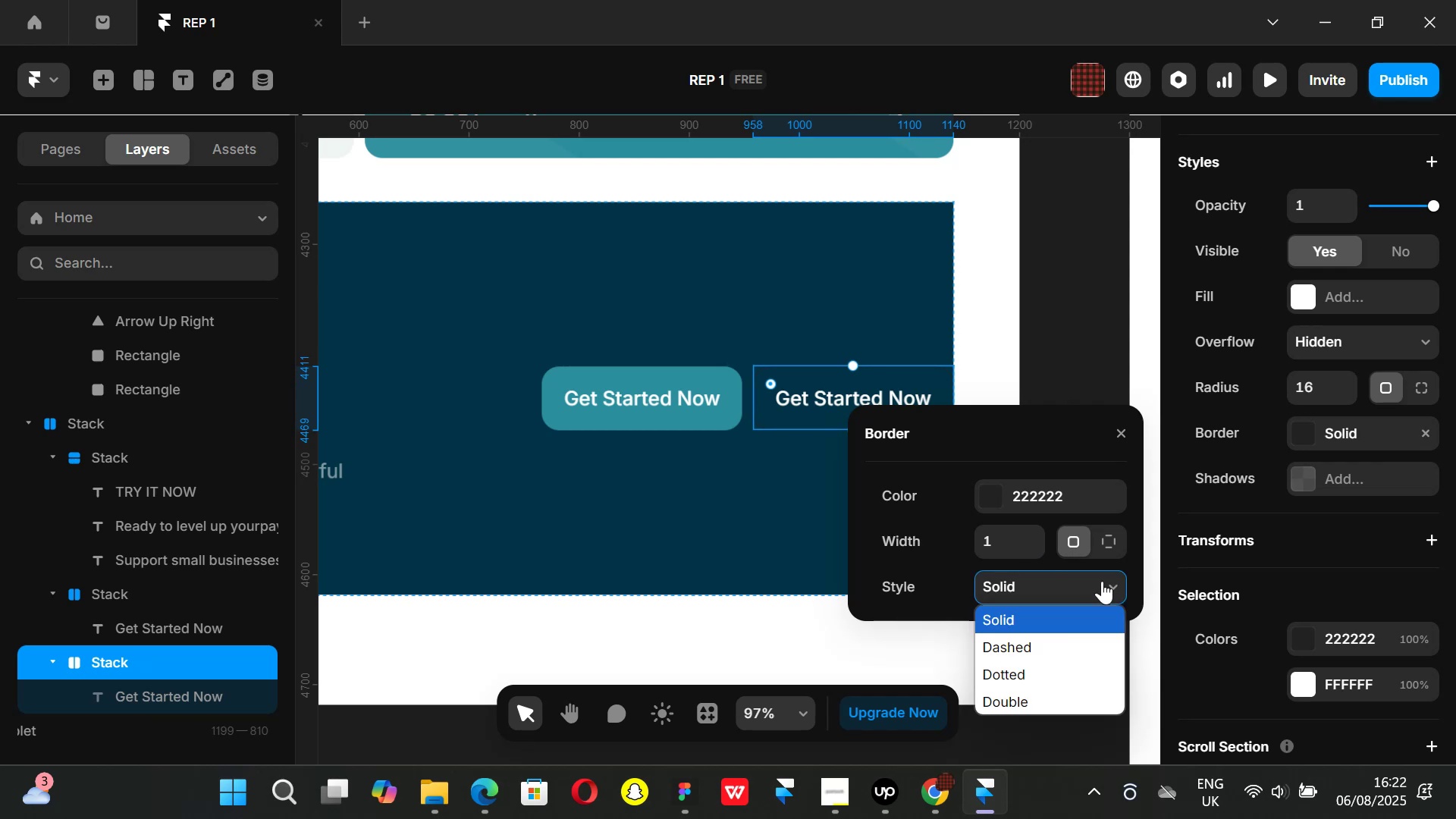 
left_click([1102, 581])
 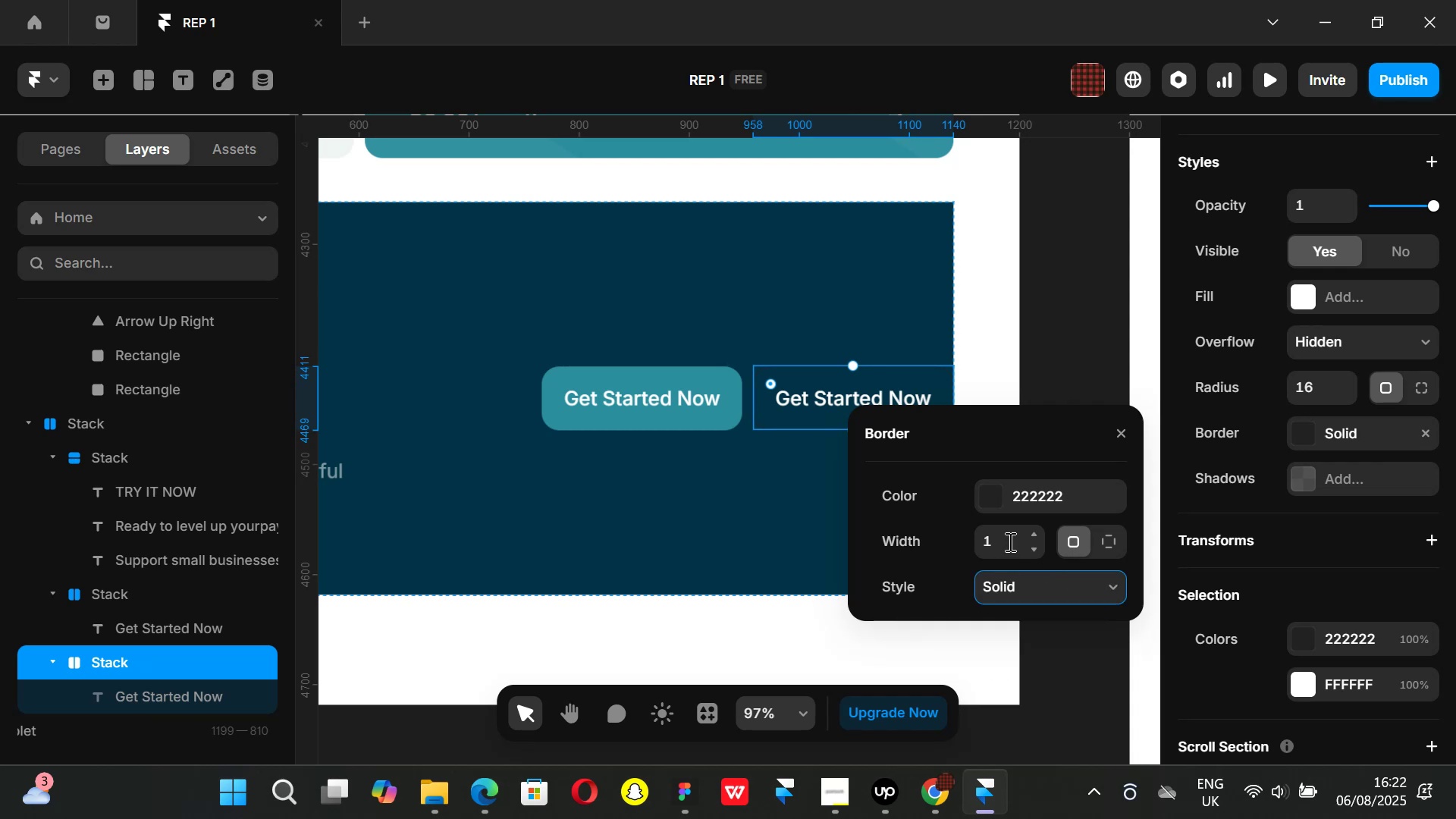 
left_click([1009, 541])
 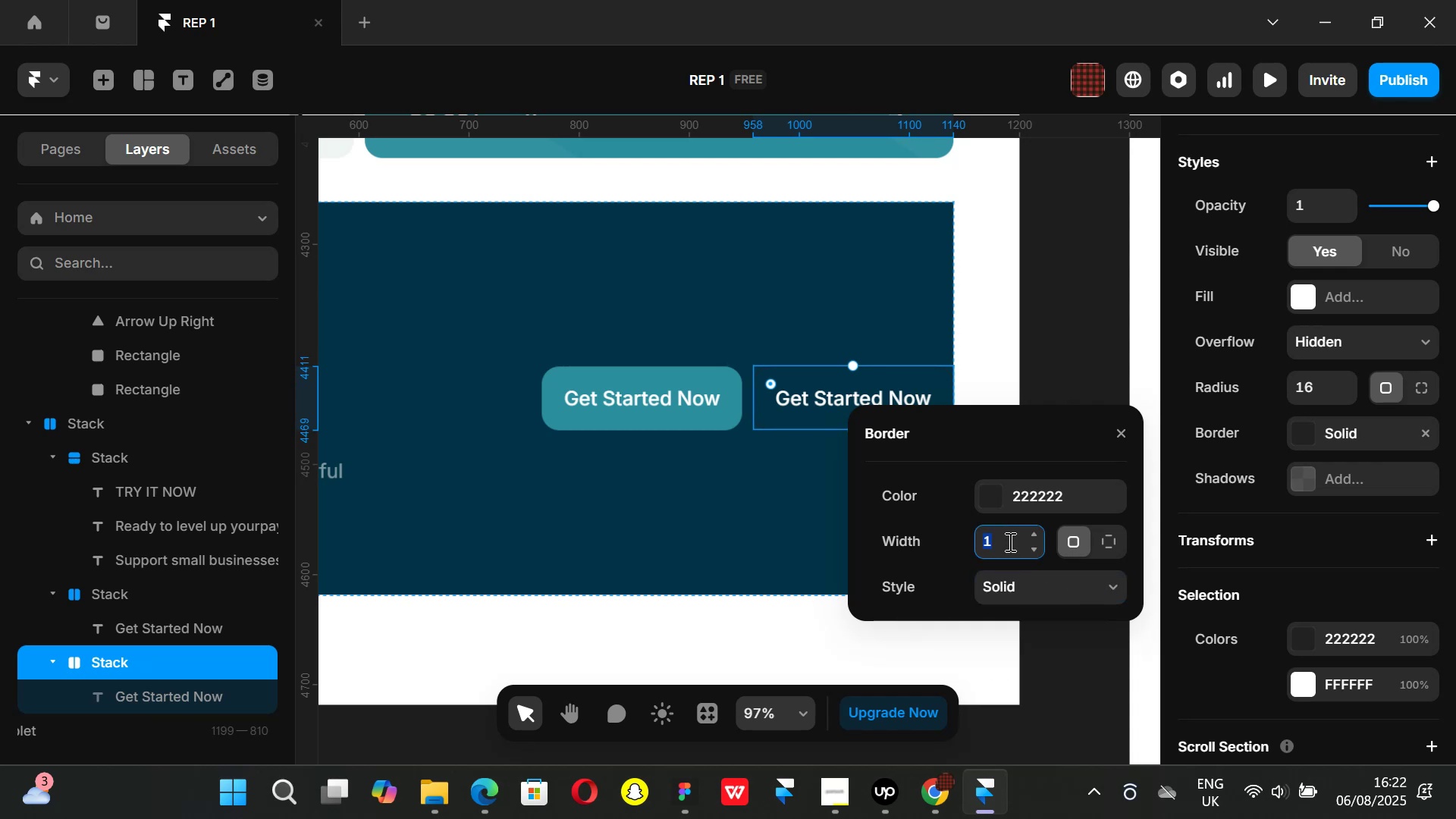 
key(1)
 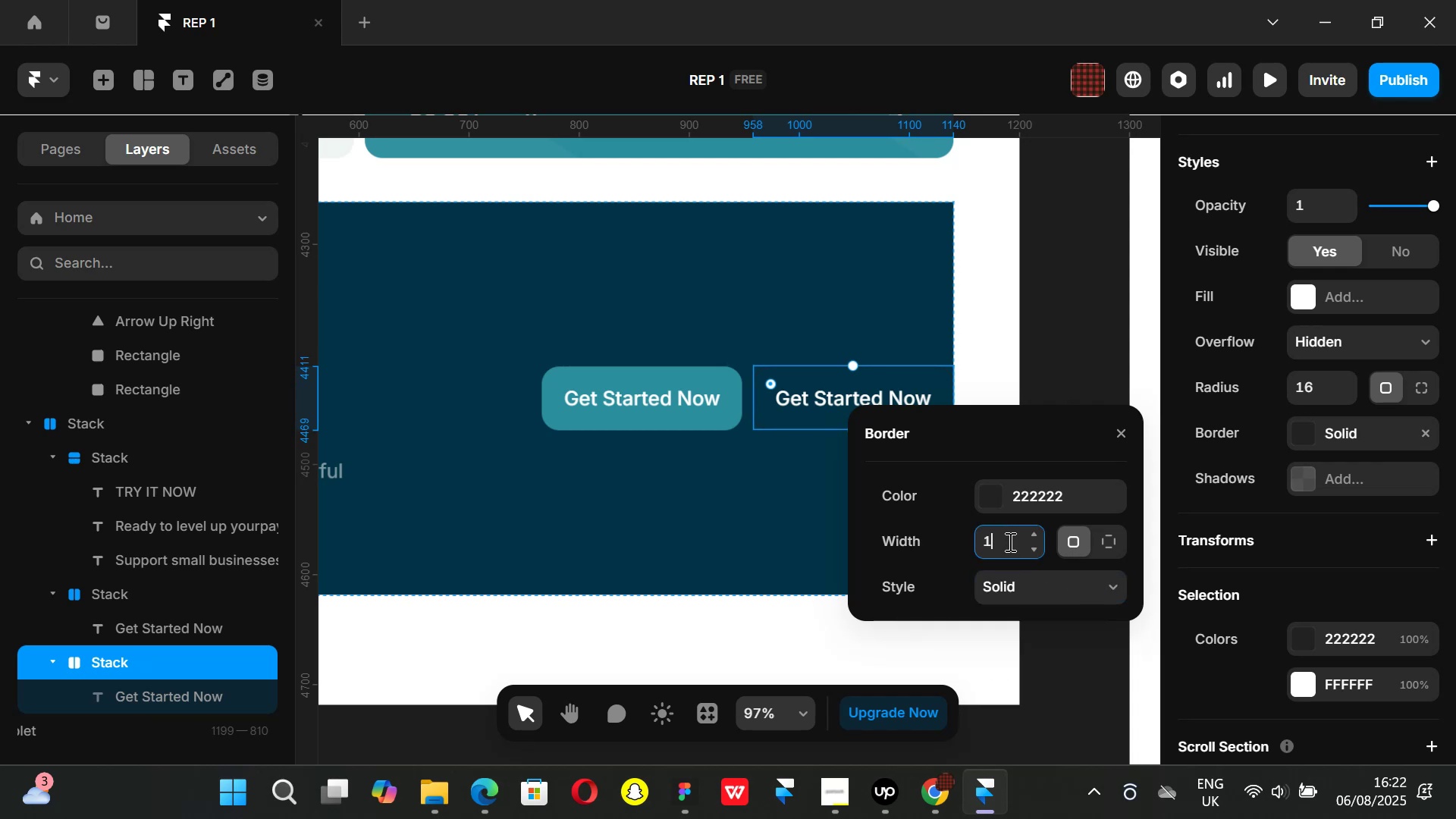 
key(Period)
 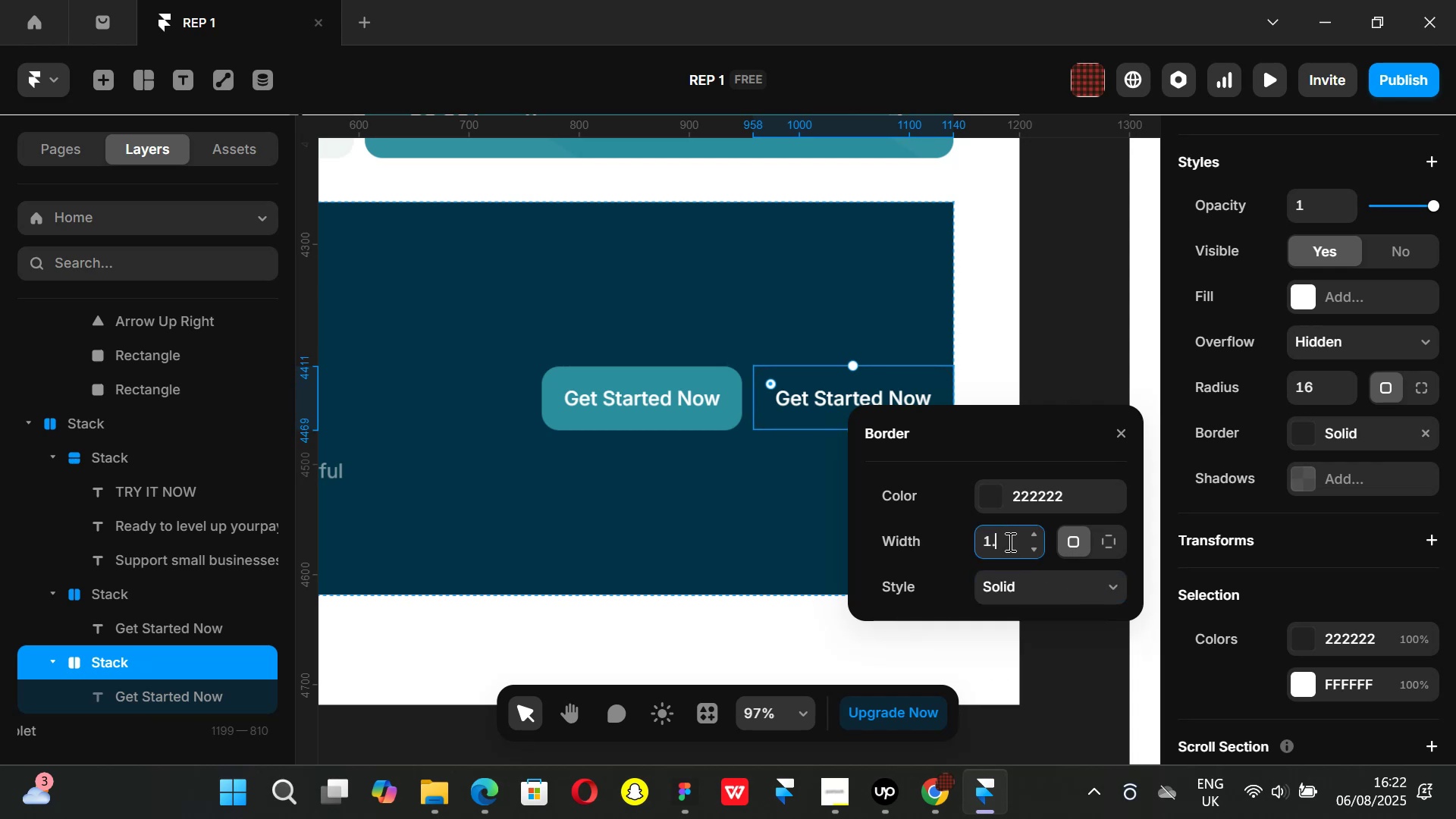 
key(3)
 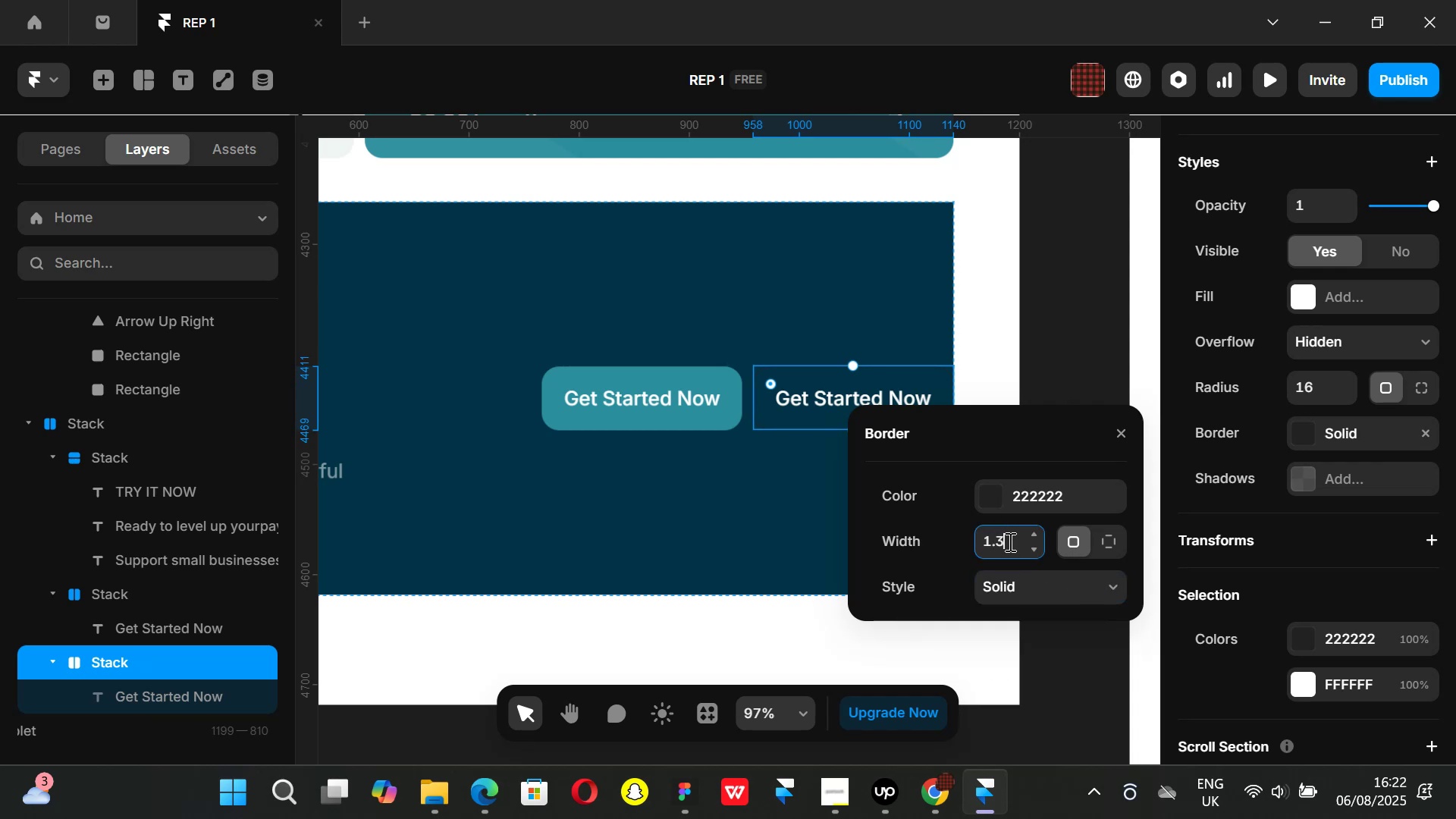 
key(Enter)
 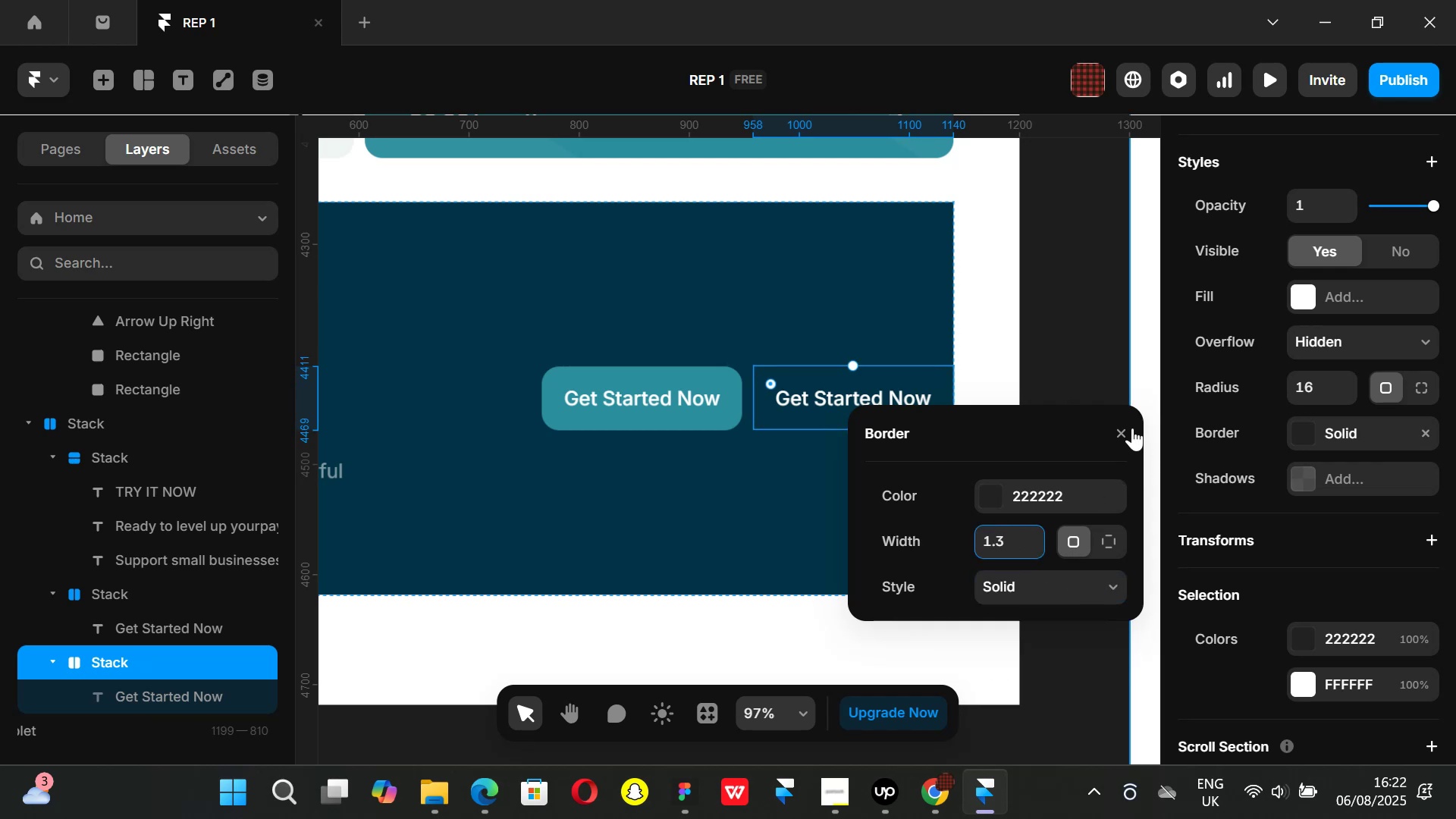 
left_click([1126, 421])
 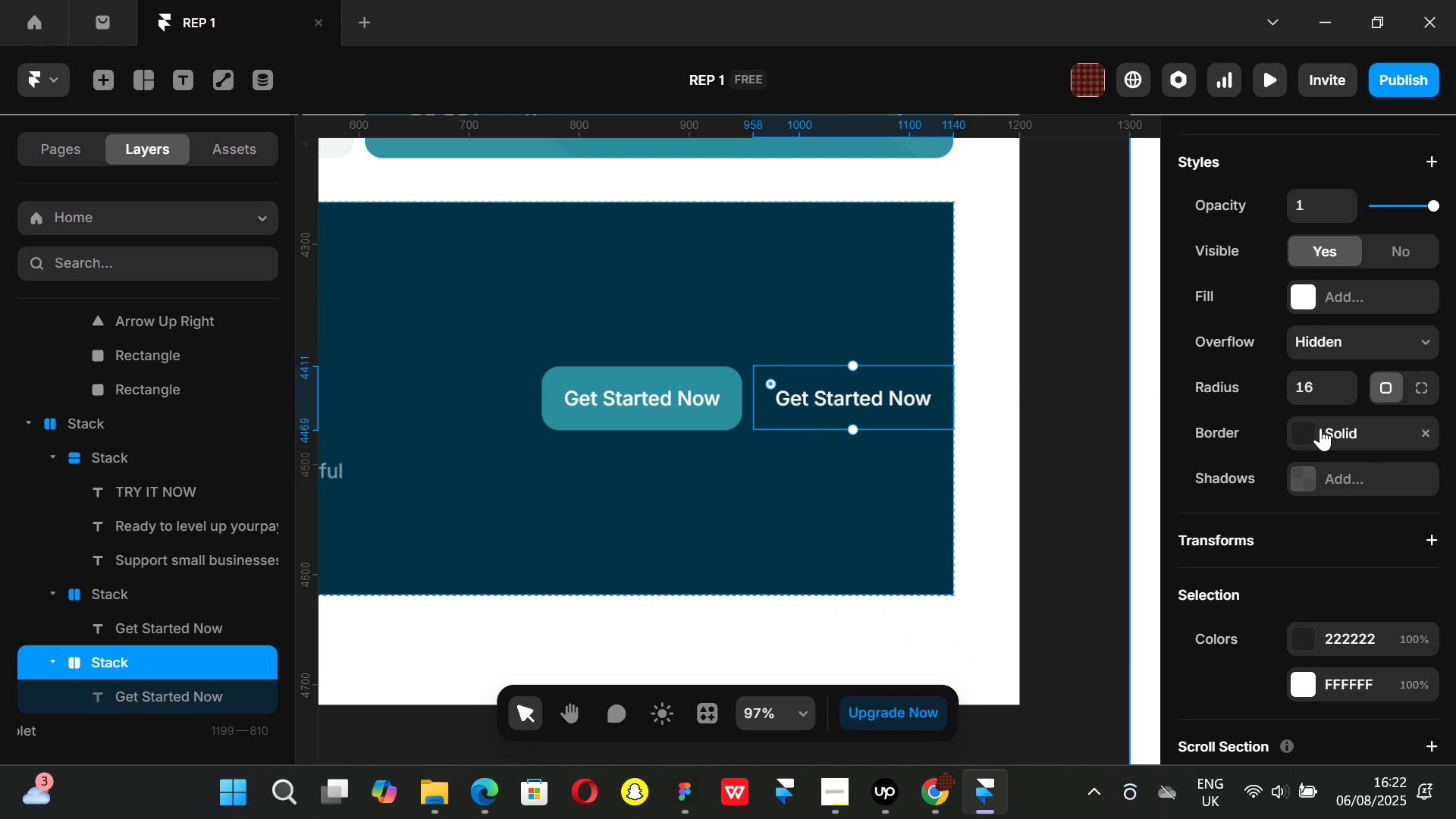 
left_click([1311, 424])
 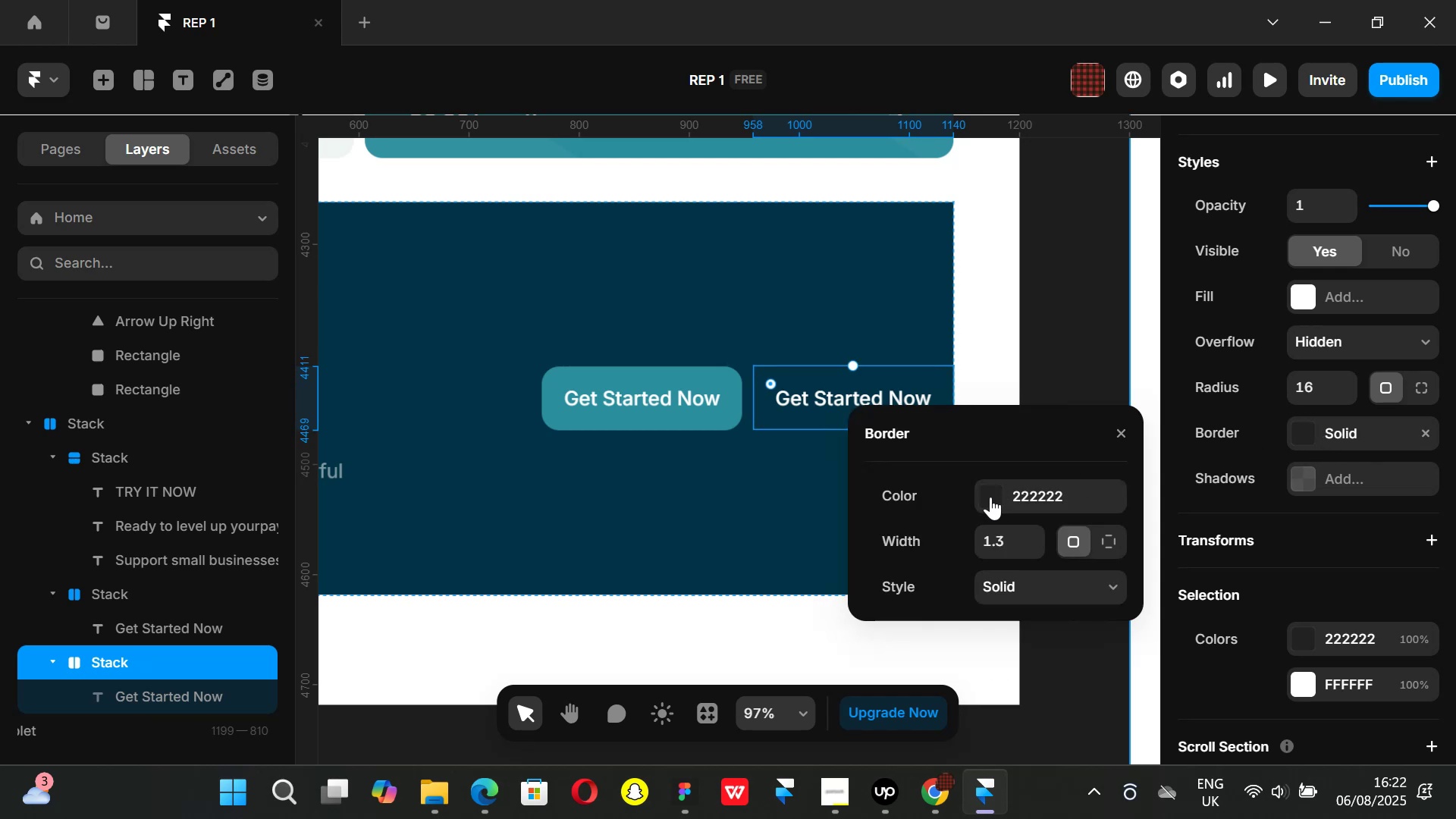 
left_click([990, 497])
 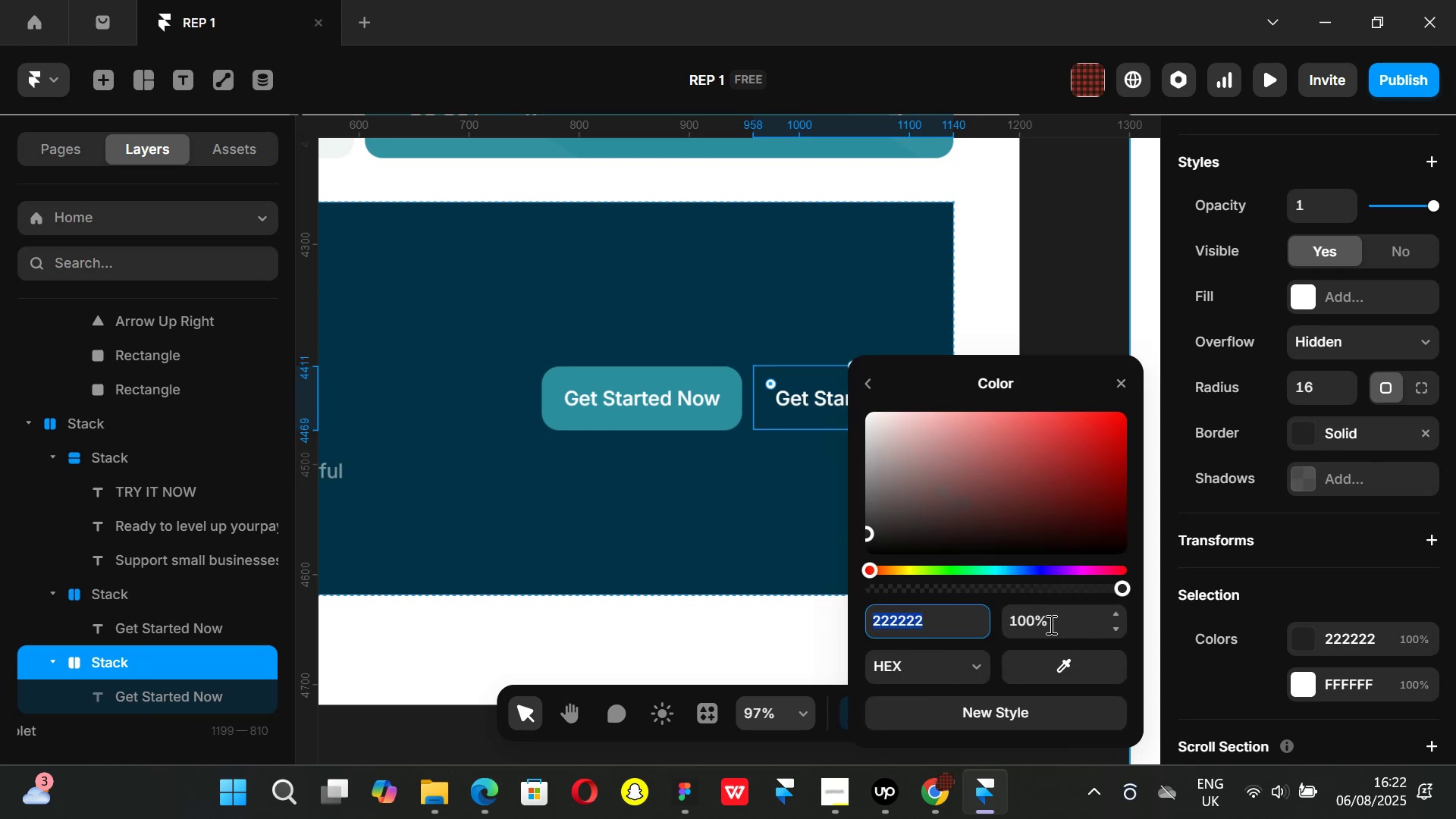 
left_click([1050, 624])
 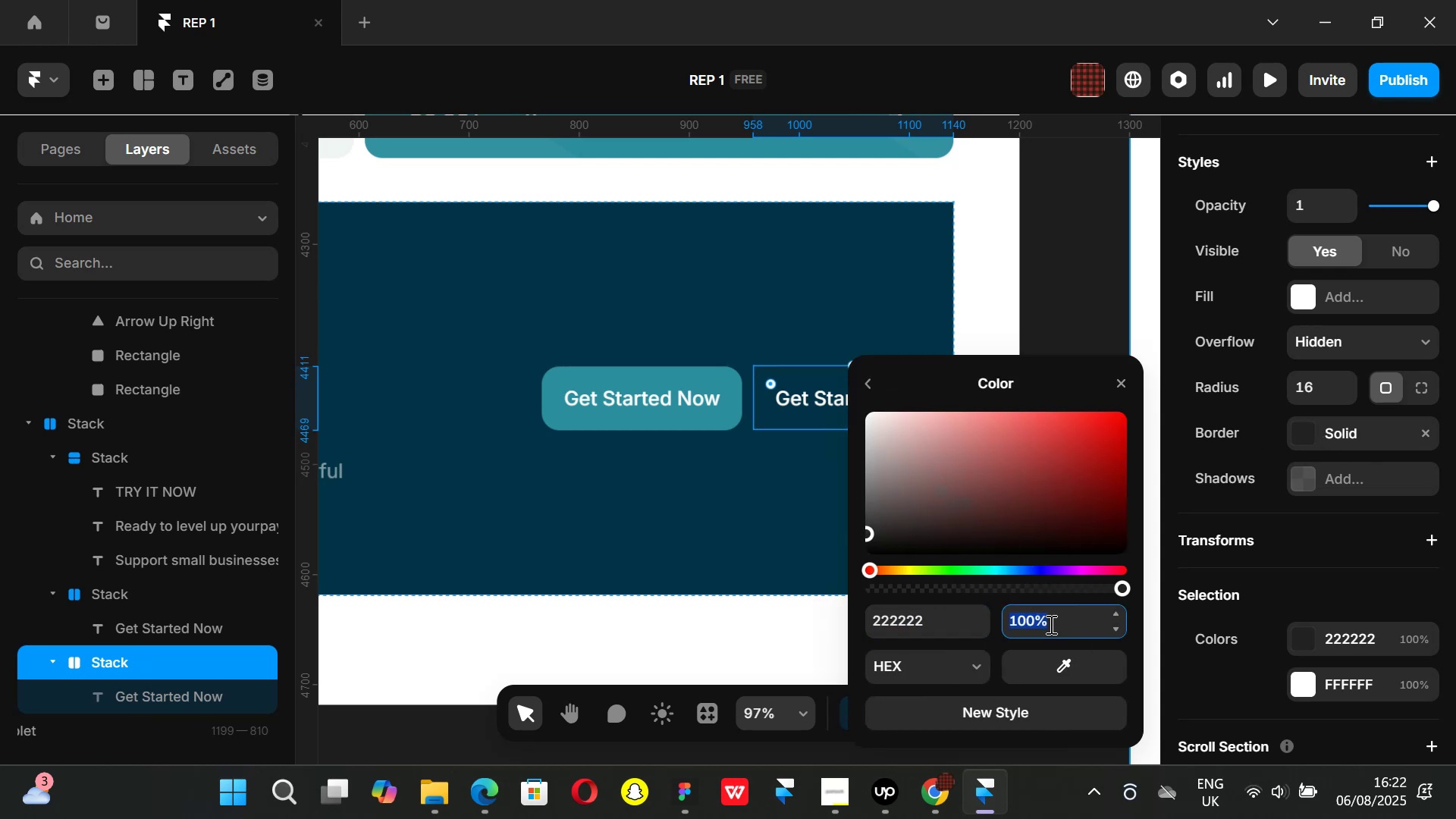 
type(35)
 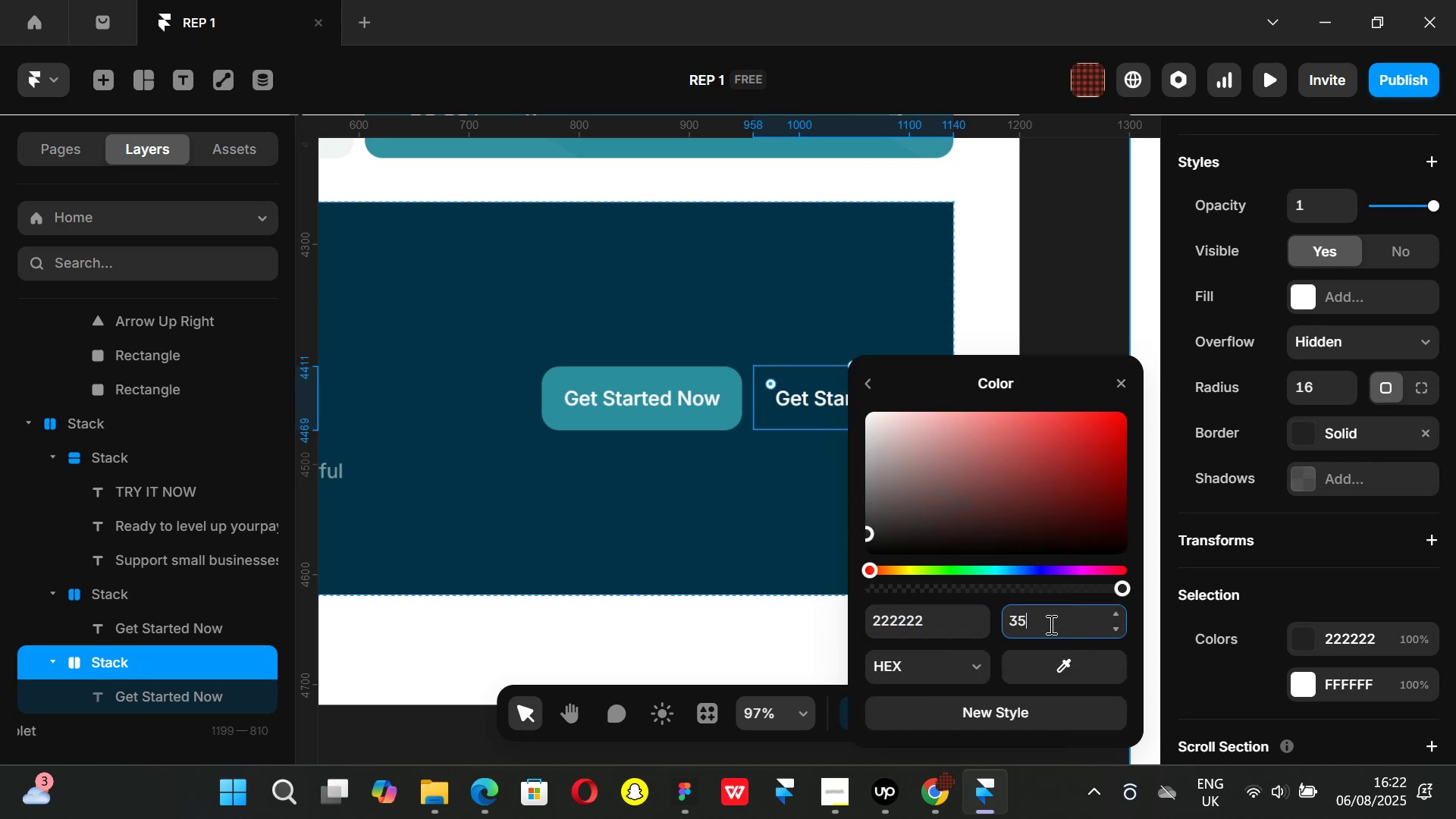 
key(Enter)
 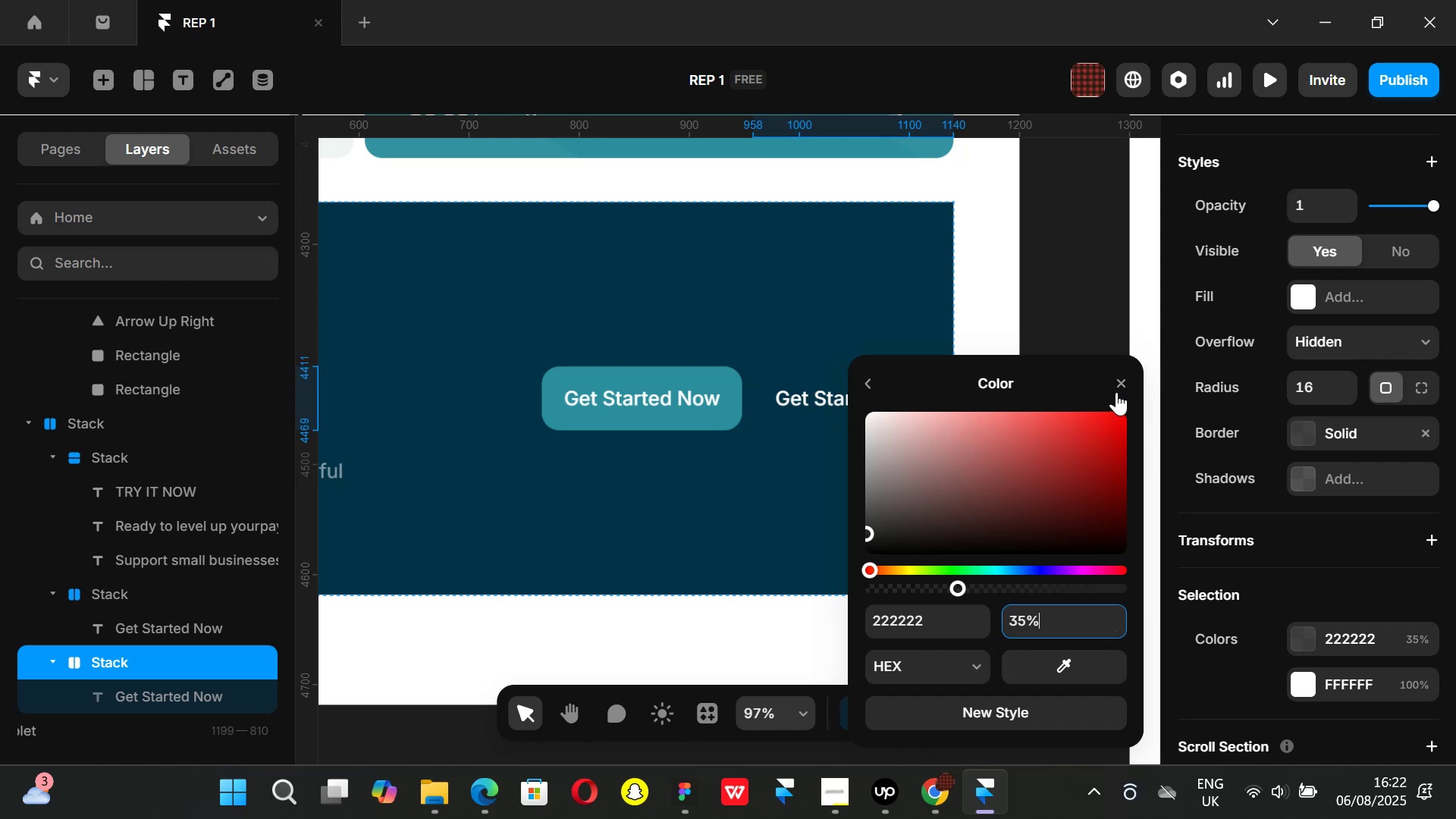 
left_click([1119, 384])
 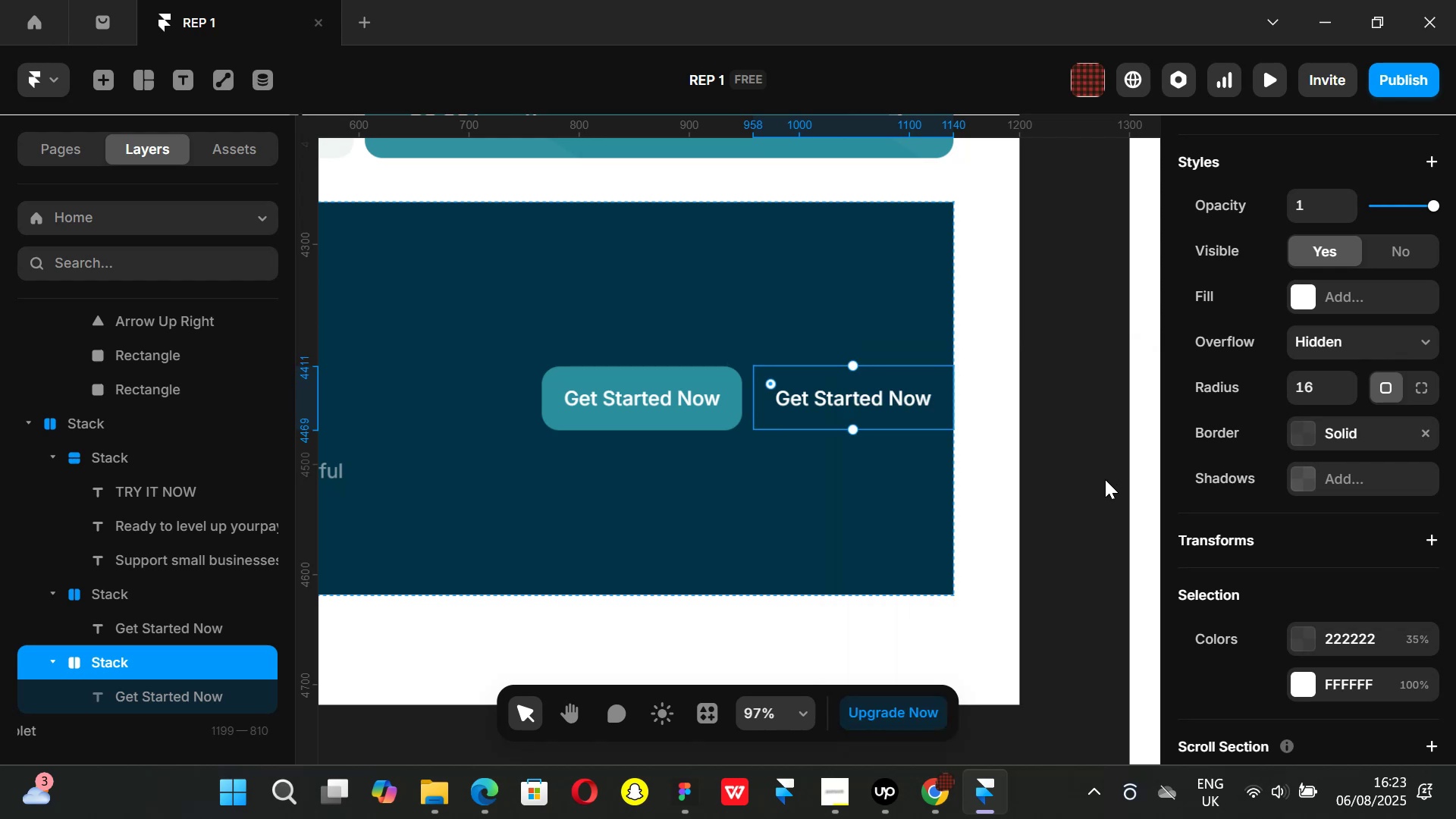 
left_click([1105, 479])
 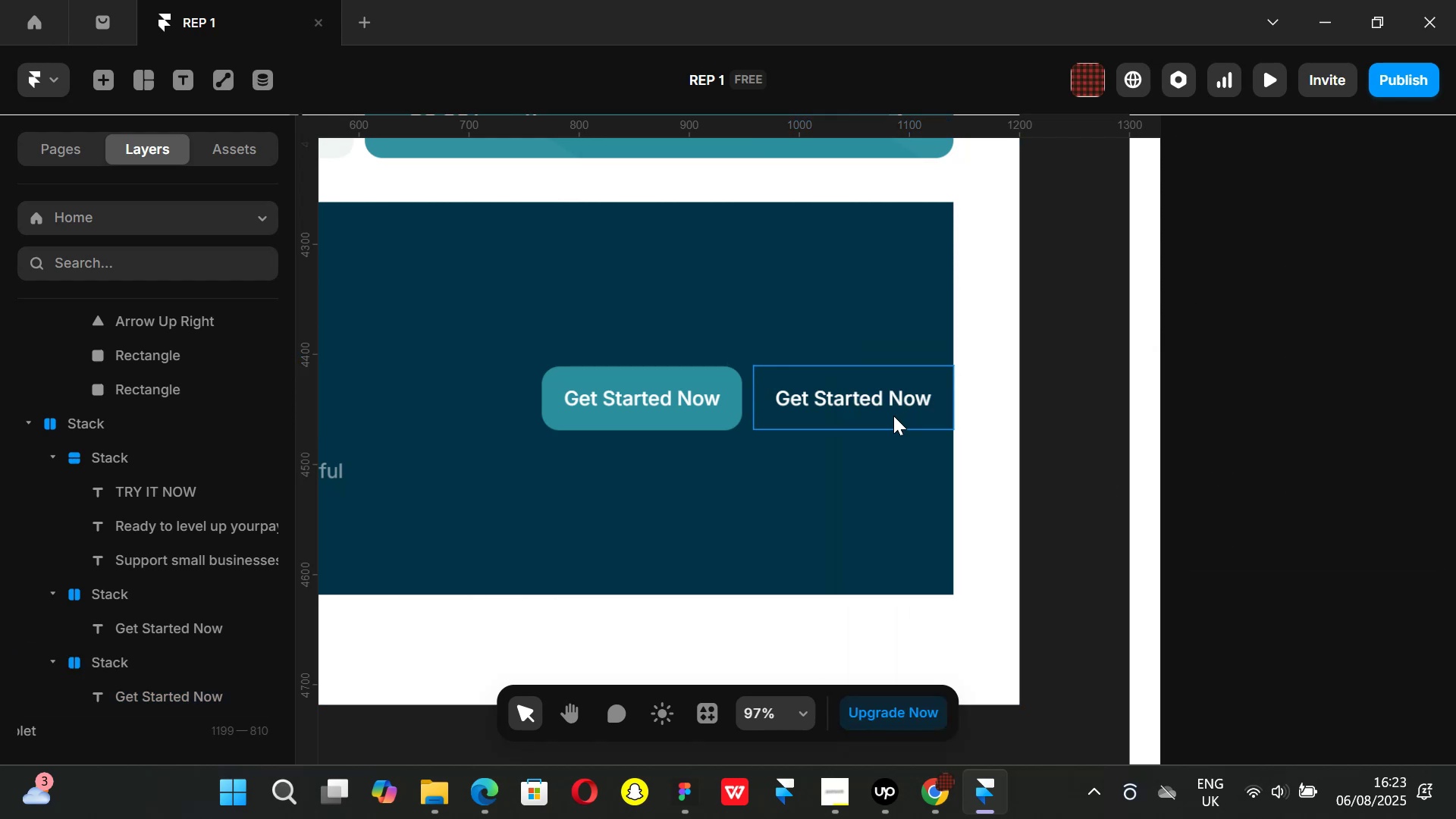 
left_click([893, 416])
 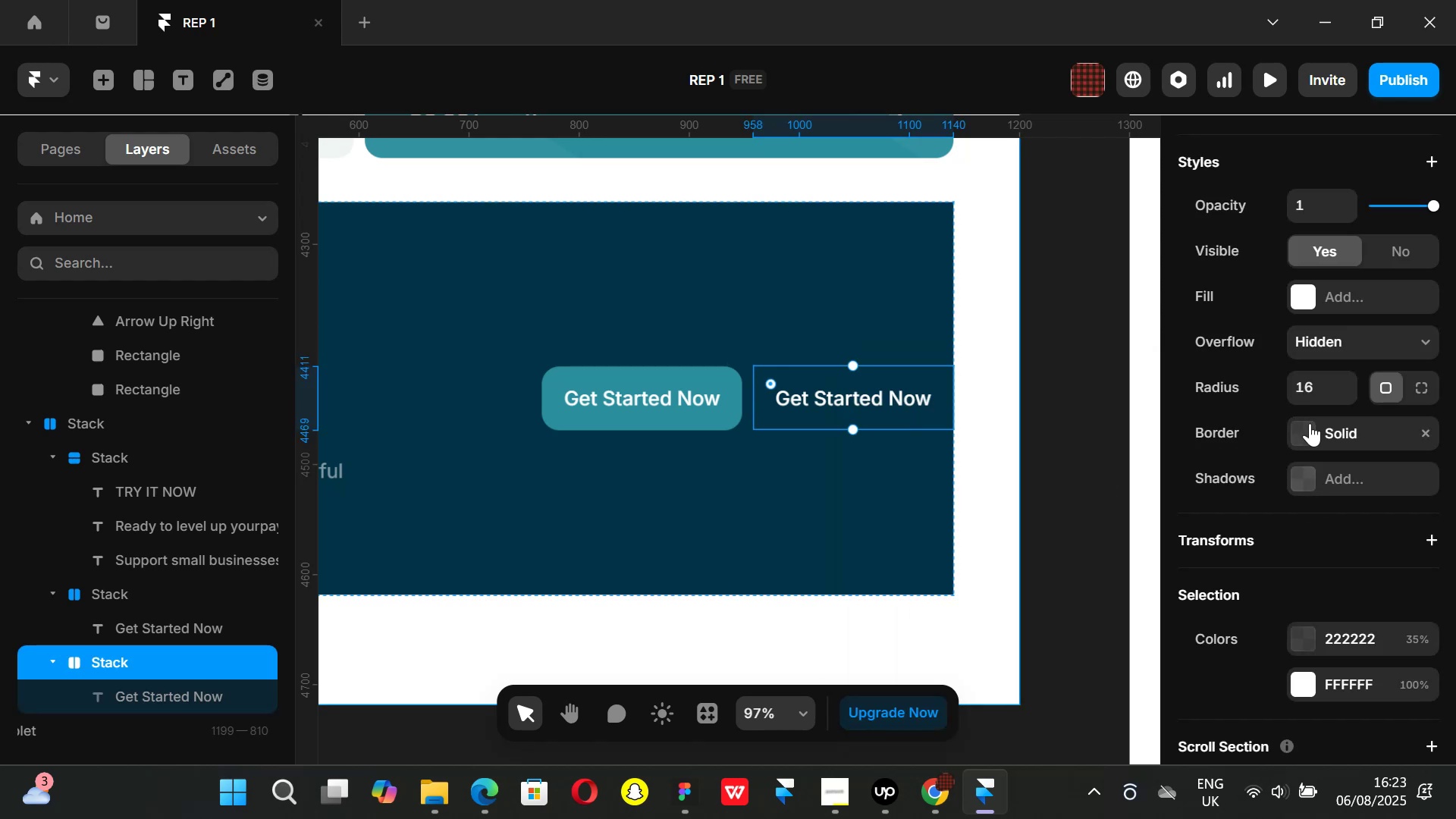 
left_click([1310, 424])
 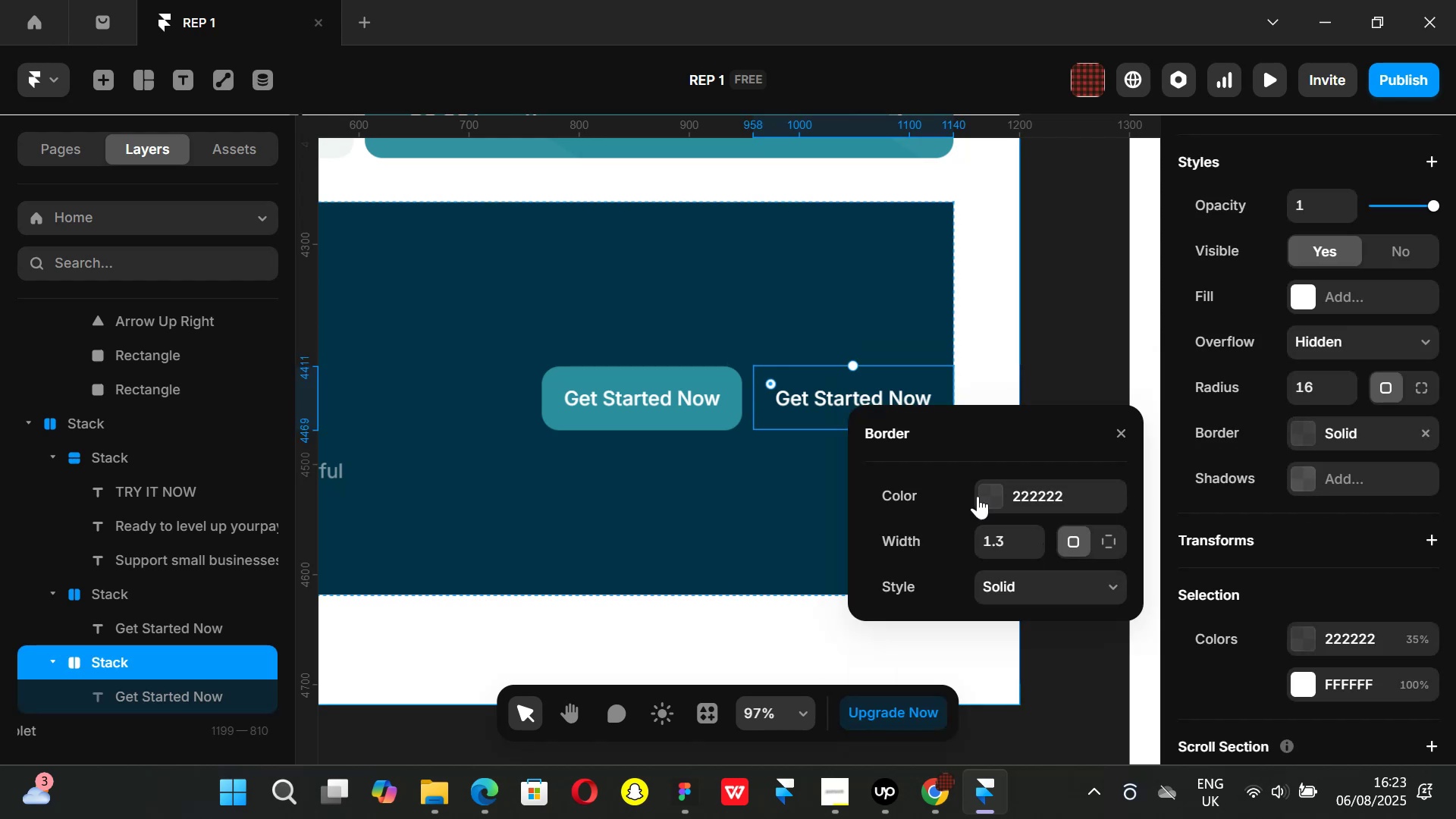 
double_click([980, 497])
 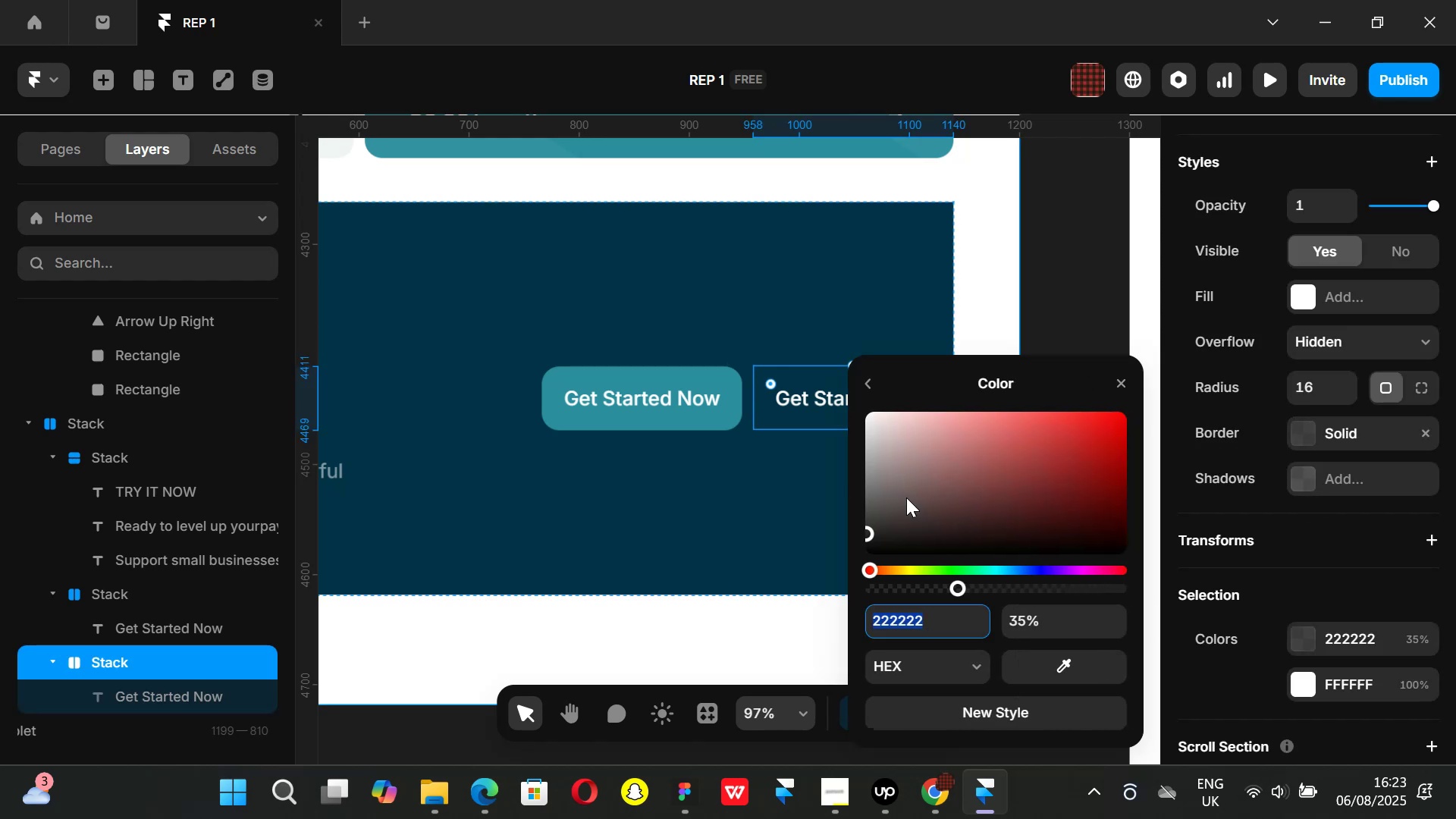 
left_click_drag(start_coordinate=[907, 508], to_coordinate=[824, 631])
 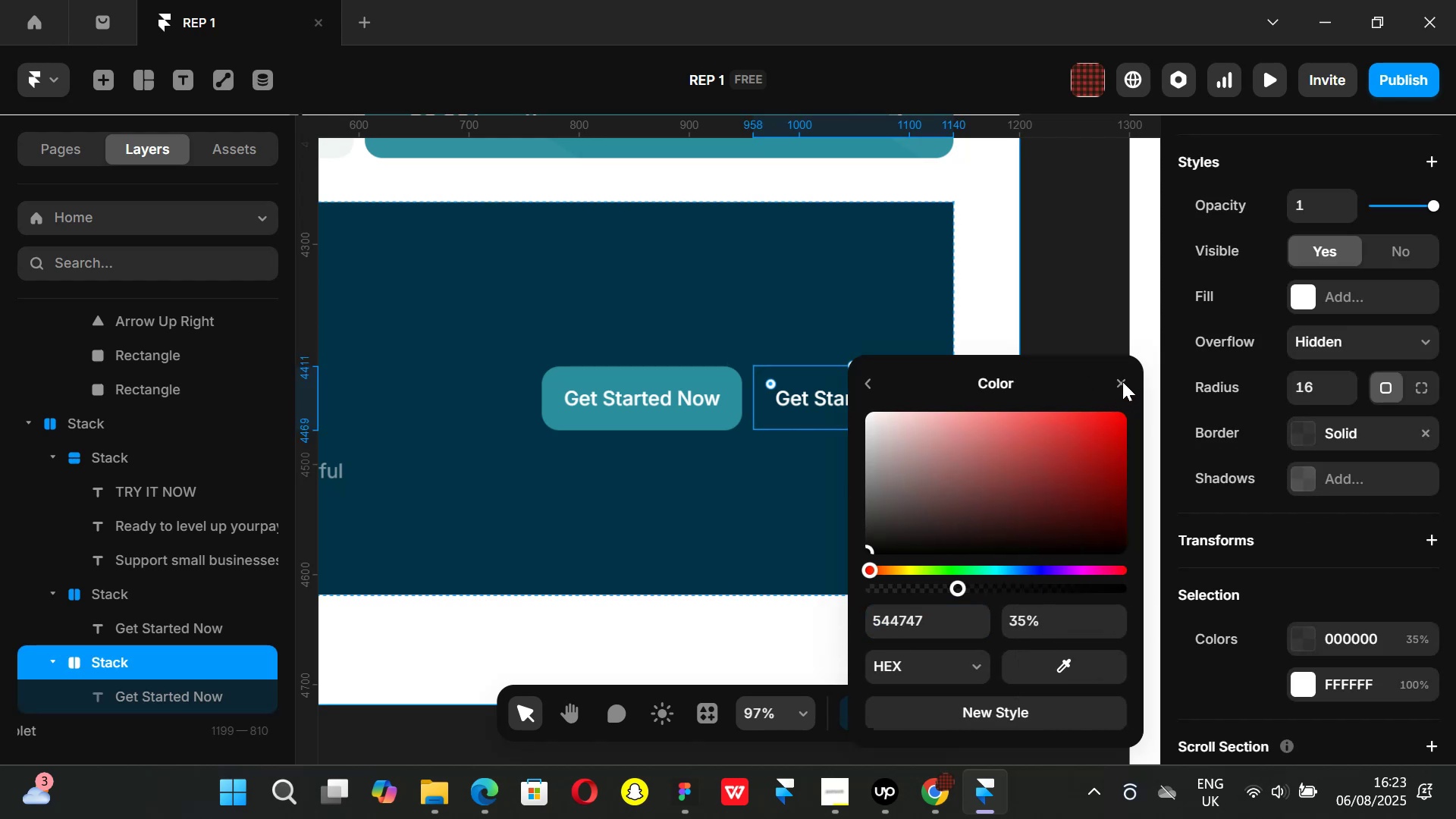 
left_click([1122, 381])
 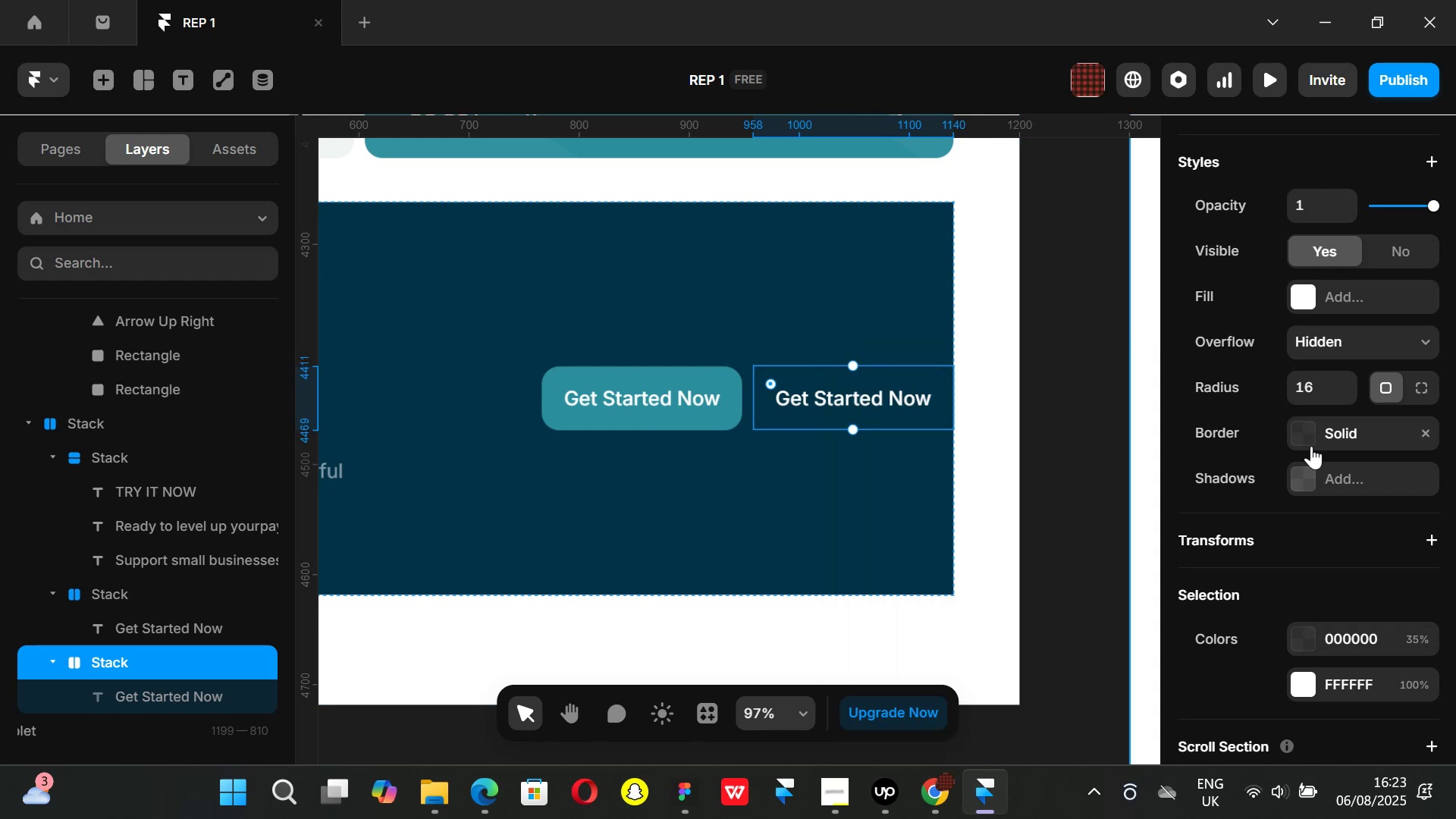 
left_click([1304, 438])
 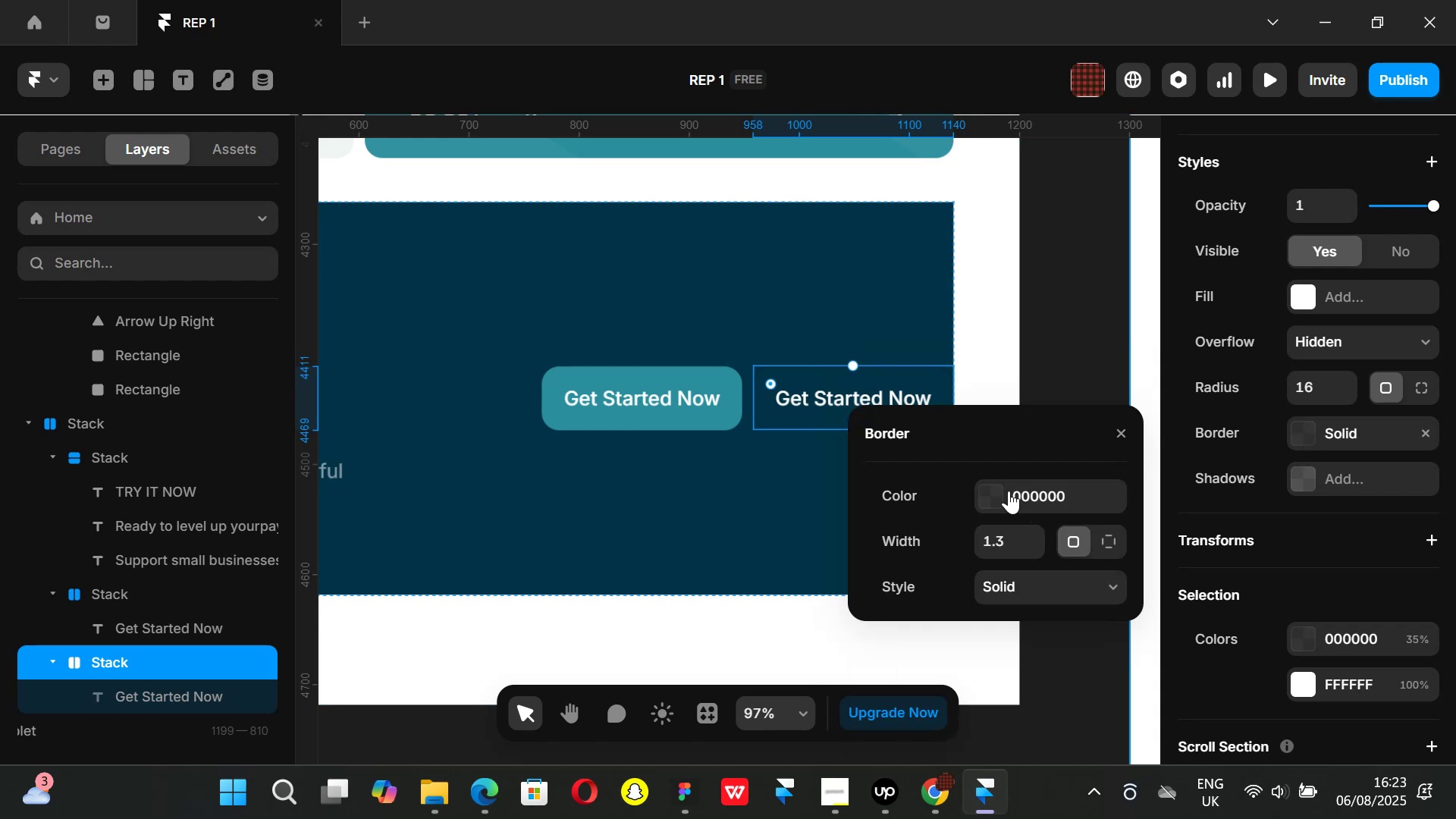 
left_click([999, 484])
 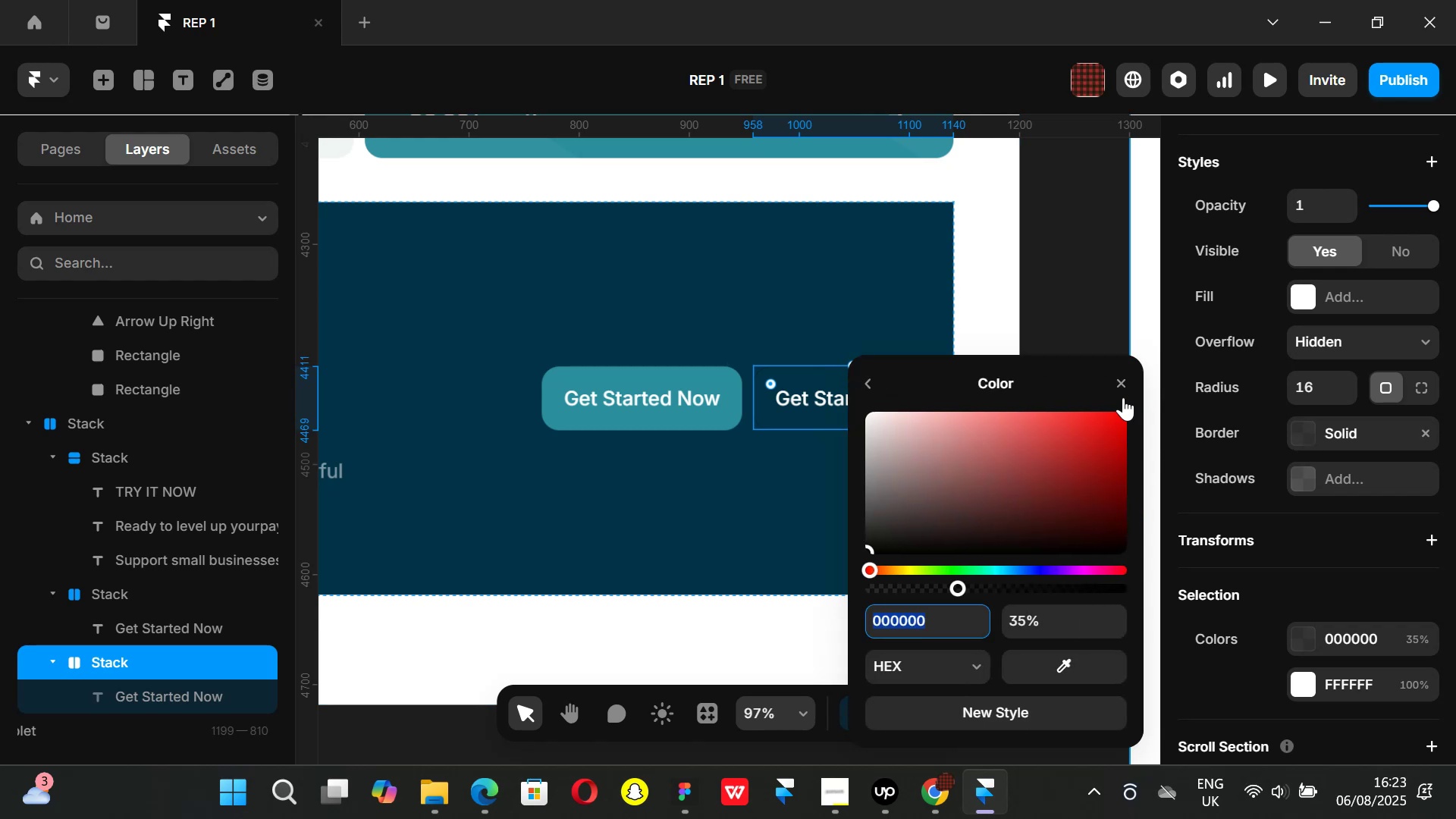 
left_click([1122, 385])
 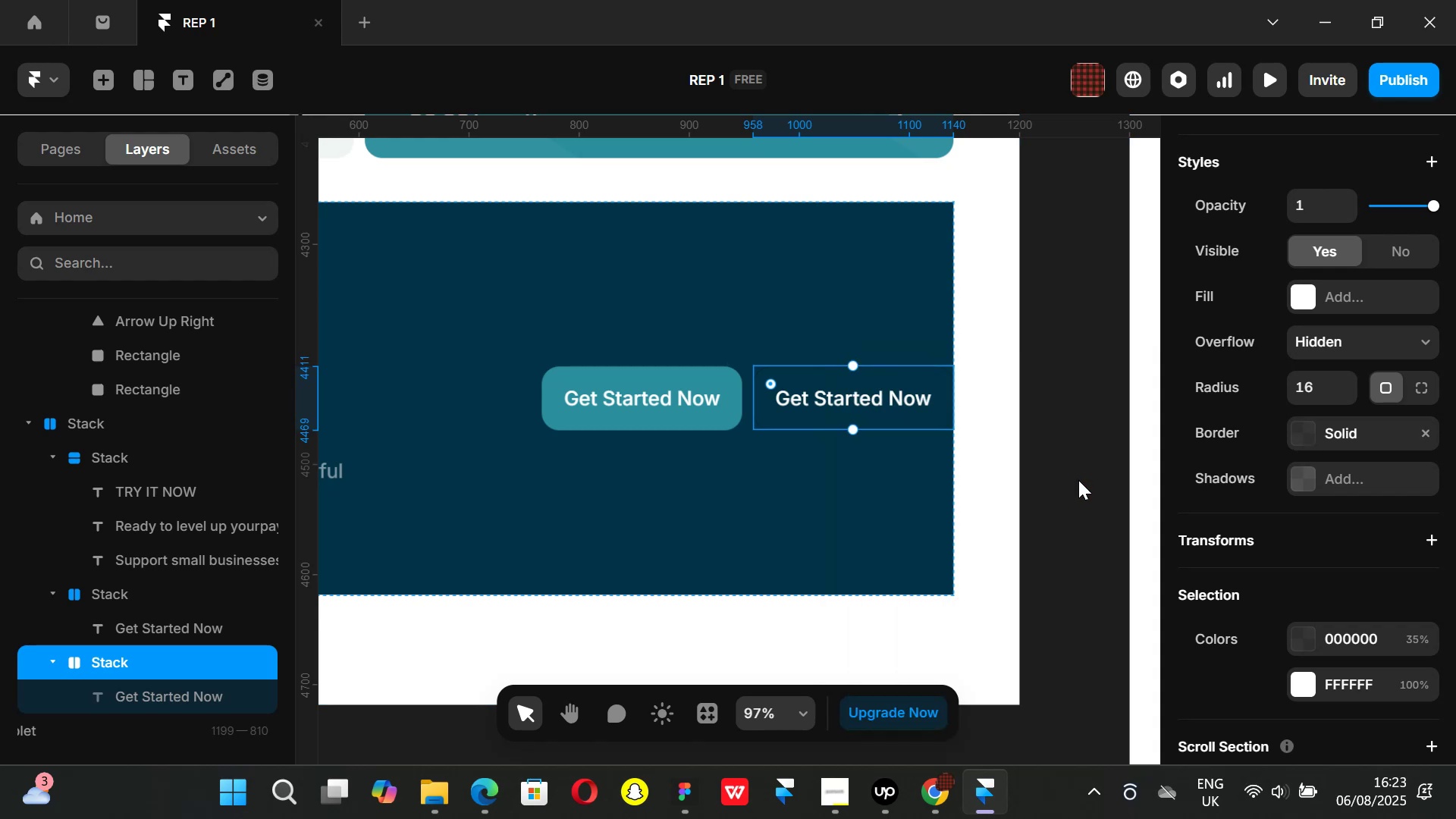 
double_click([1078, 480])
 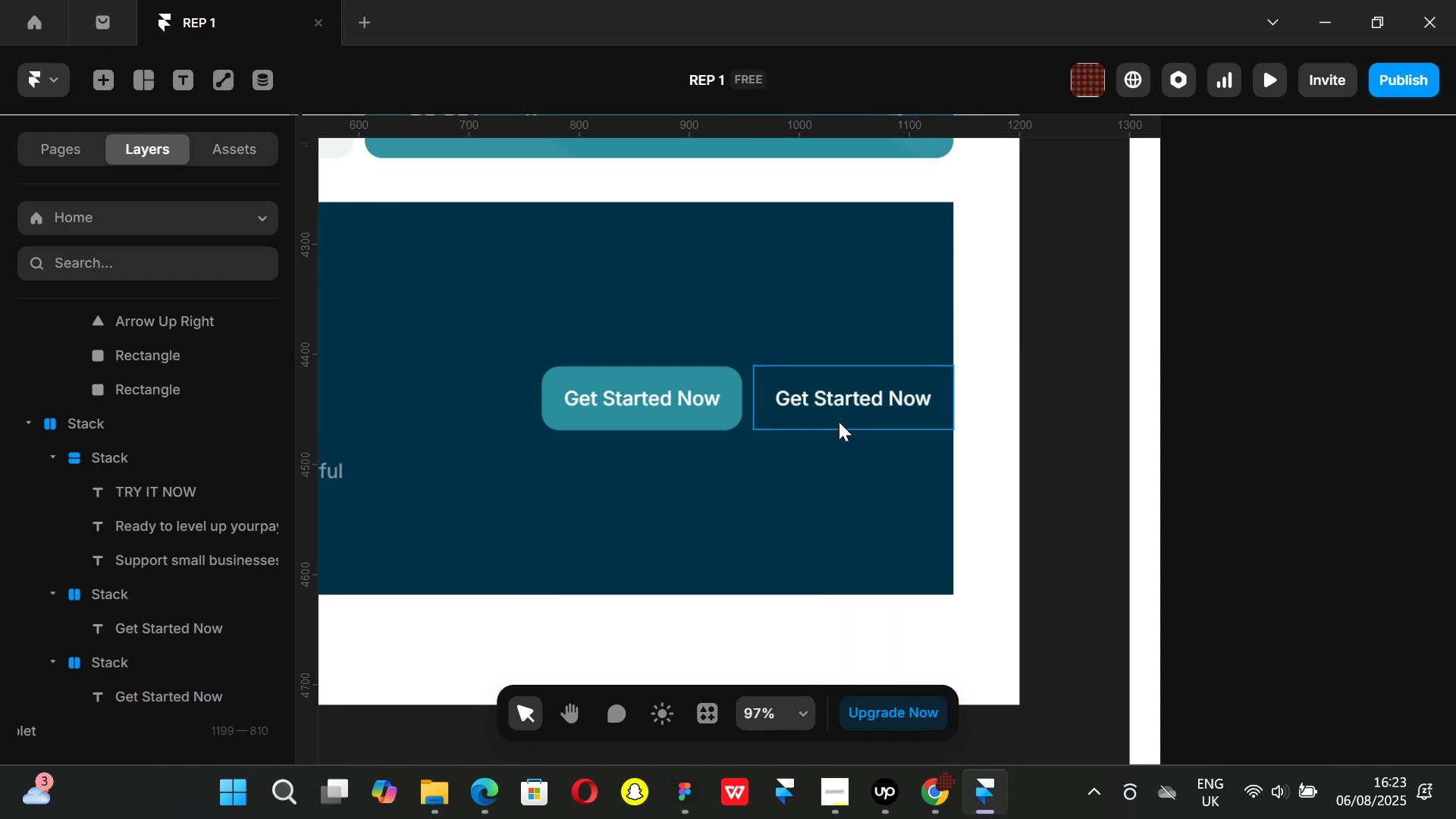 
left_click([839, 422])
 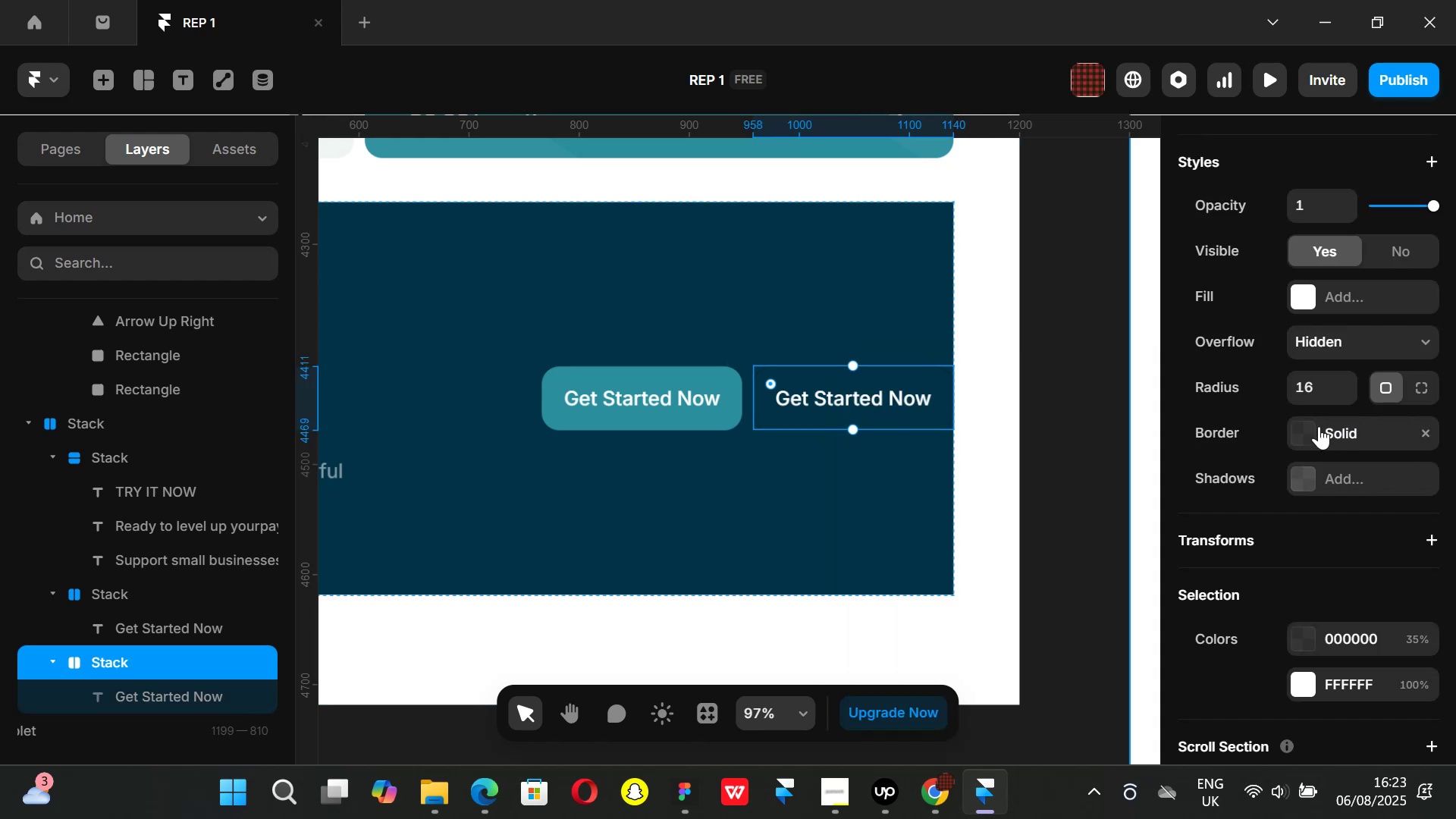 
left_click([1296, 431])
 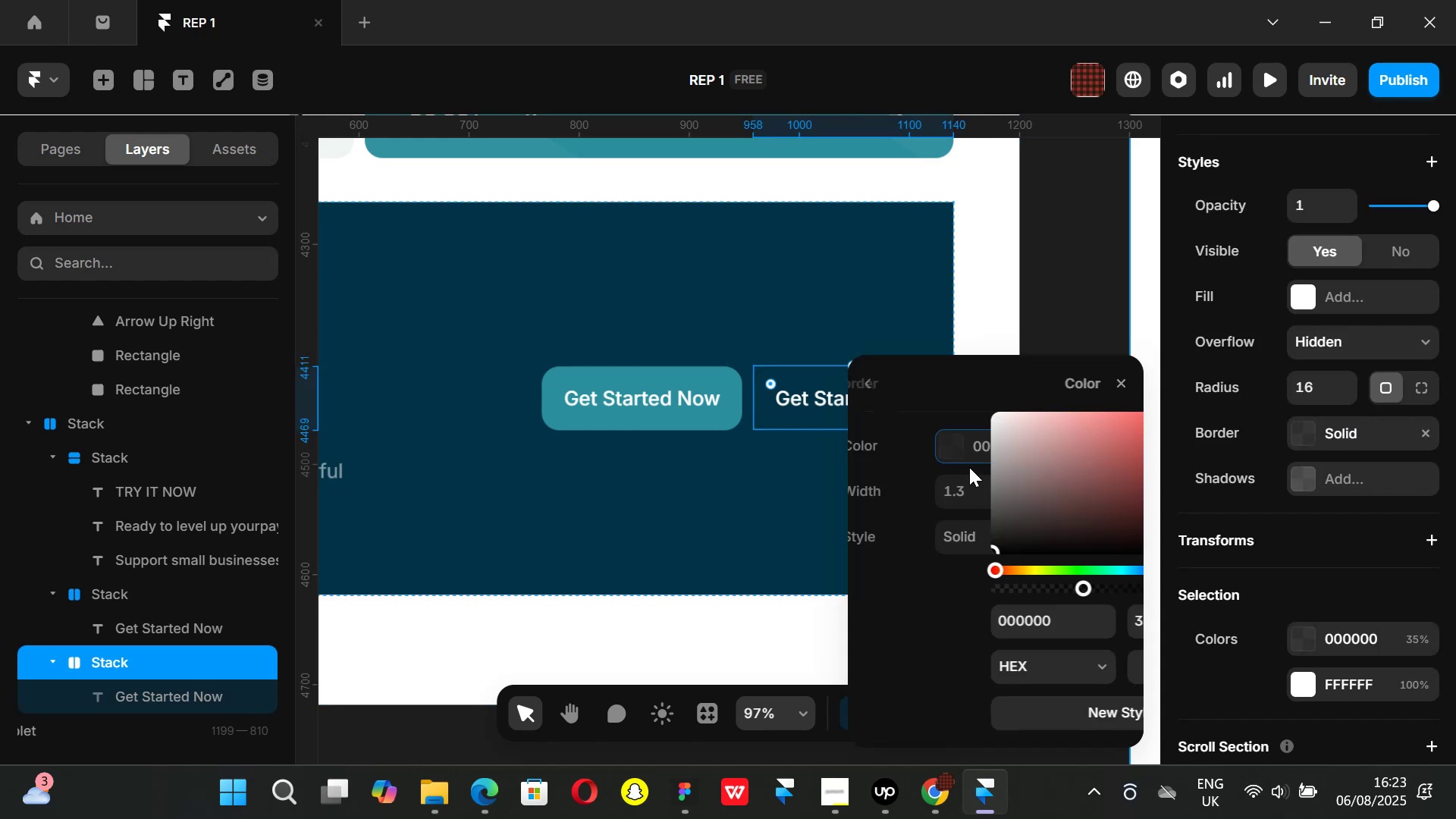 
left_click_drag(start_coordinate=[900, 378], to_coordinate=[893, 380])
 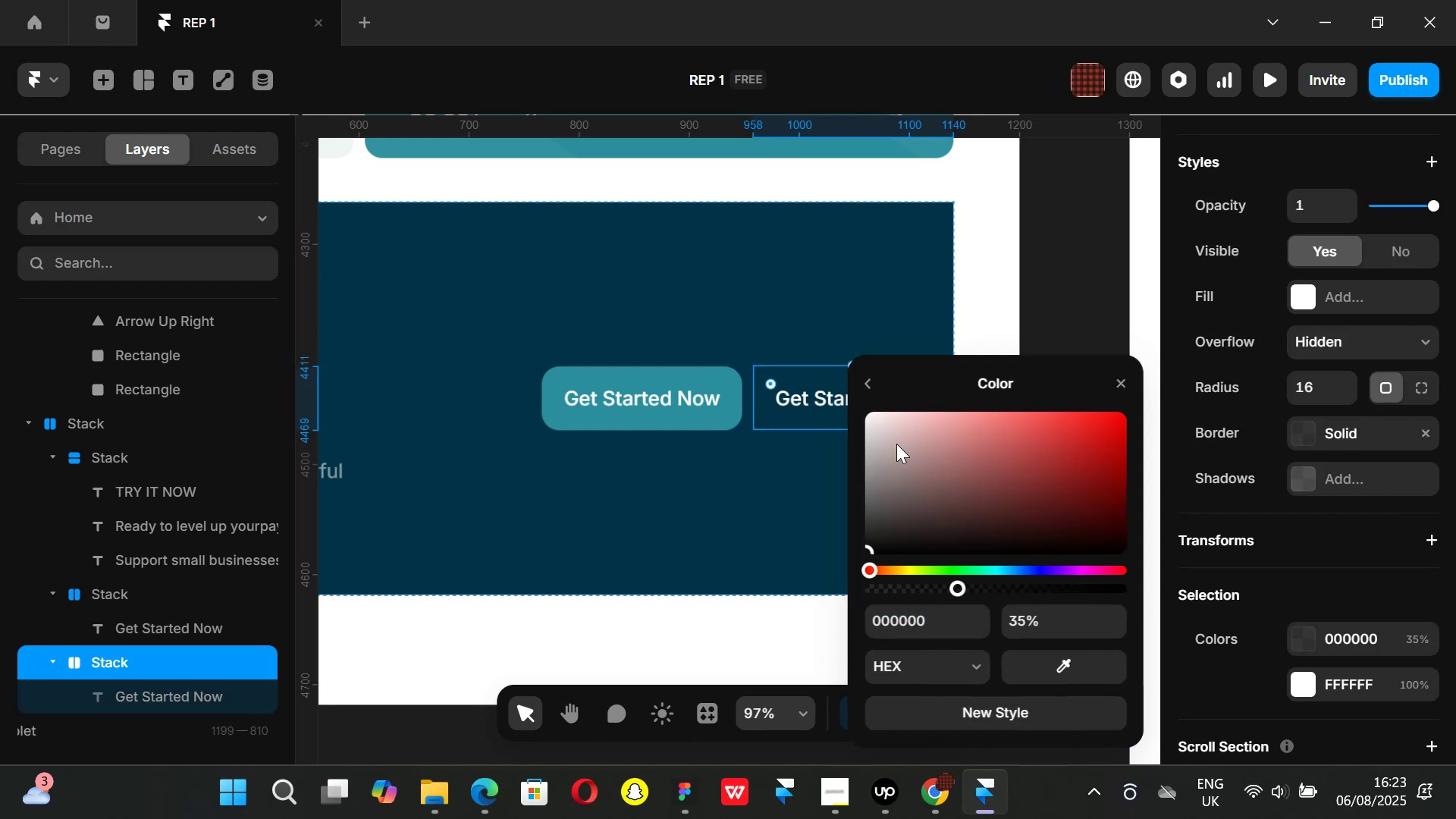 
left_click_drag(start_coordinate=[896, 444], to_coordinate=[792, 365])
 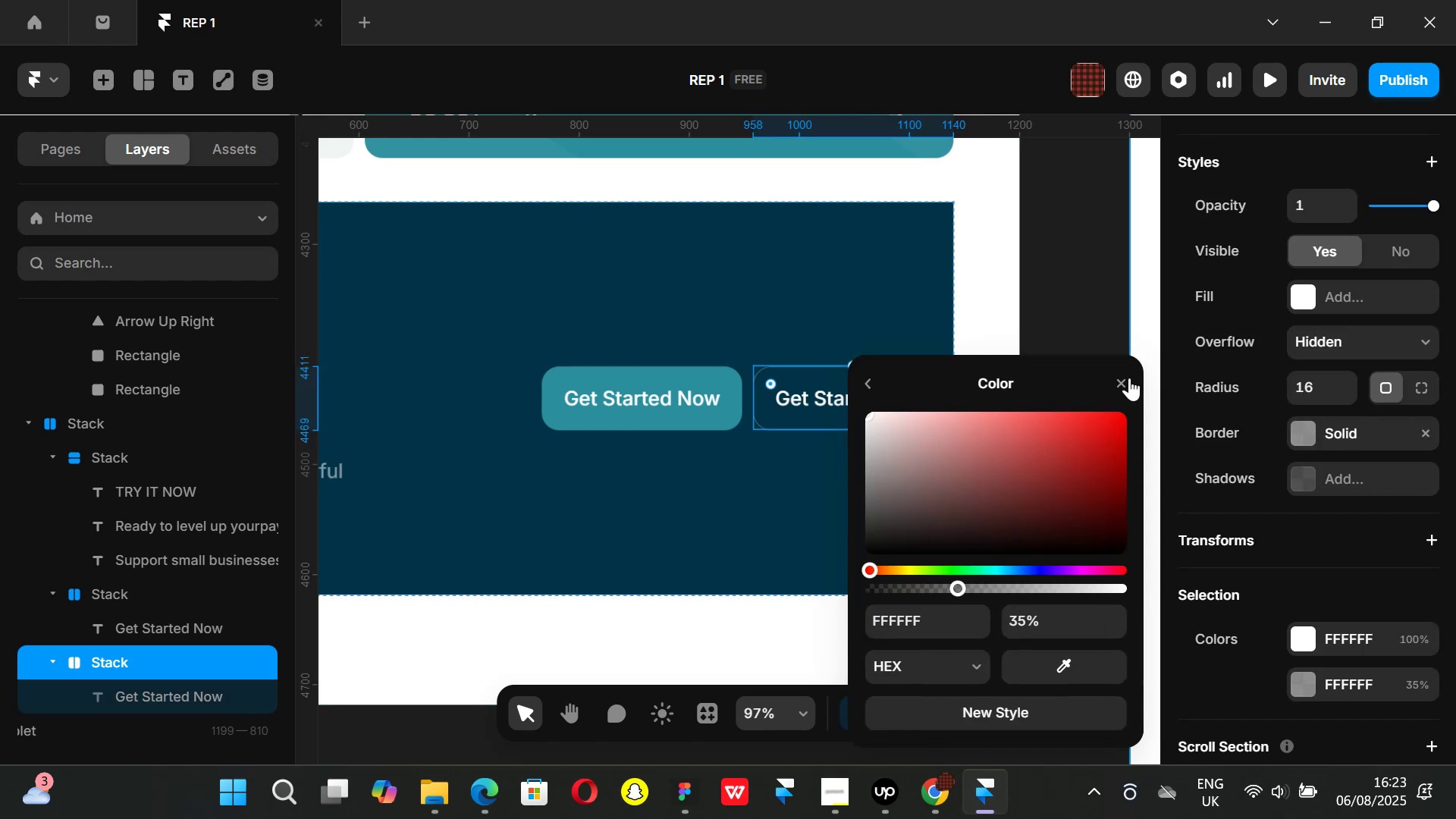 
left_click([1106, 380])
 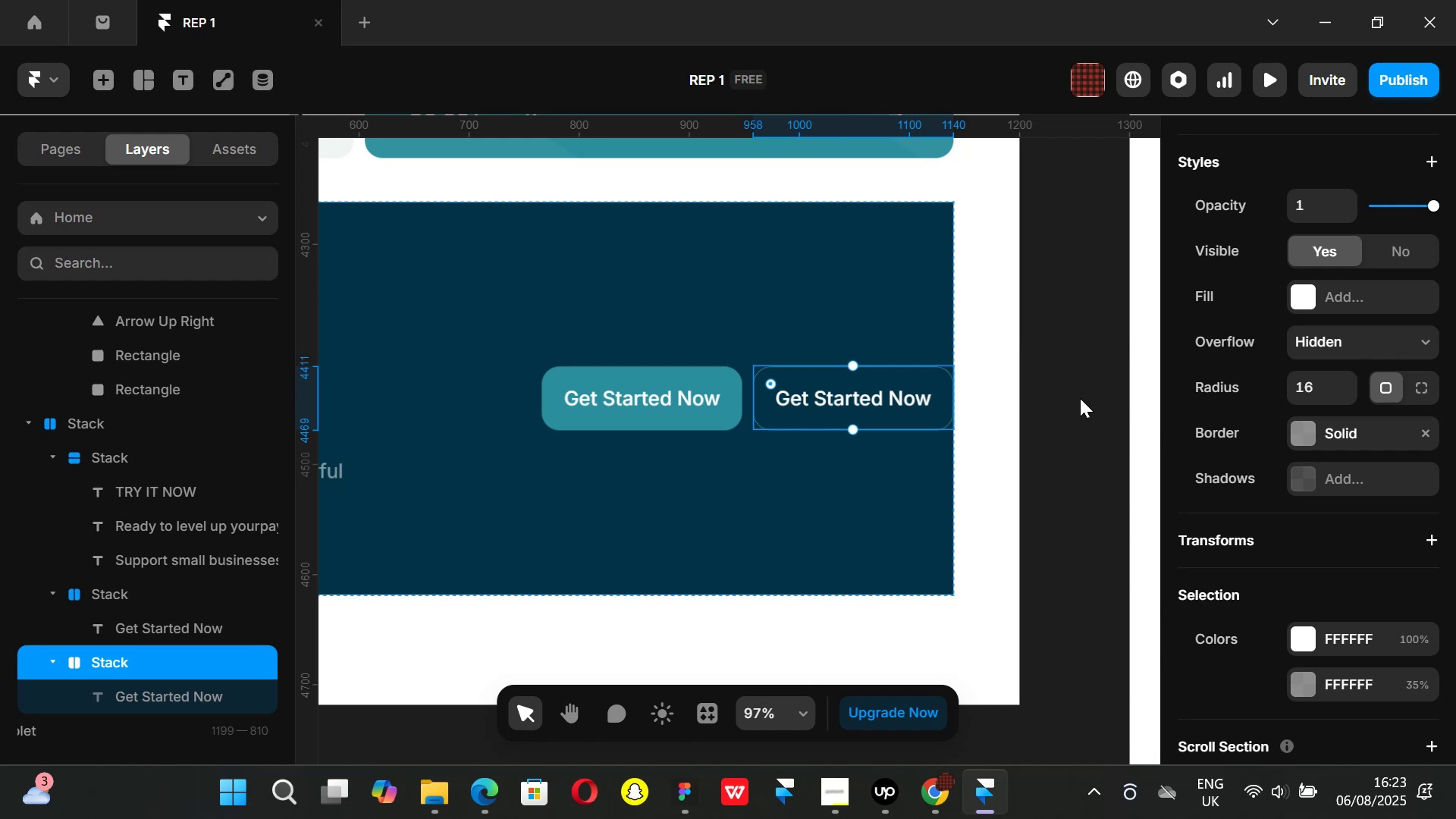 
left_click([1078, 398])
 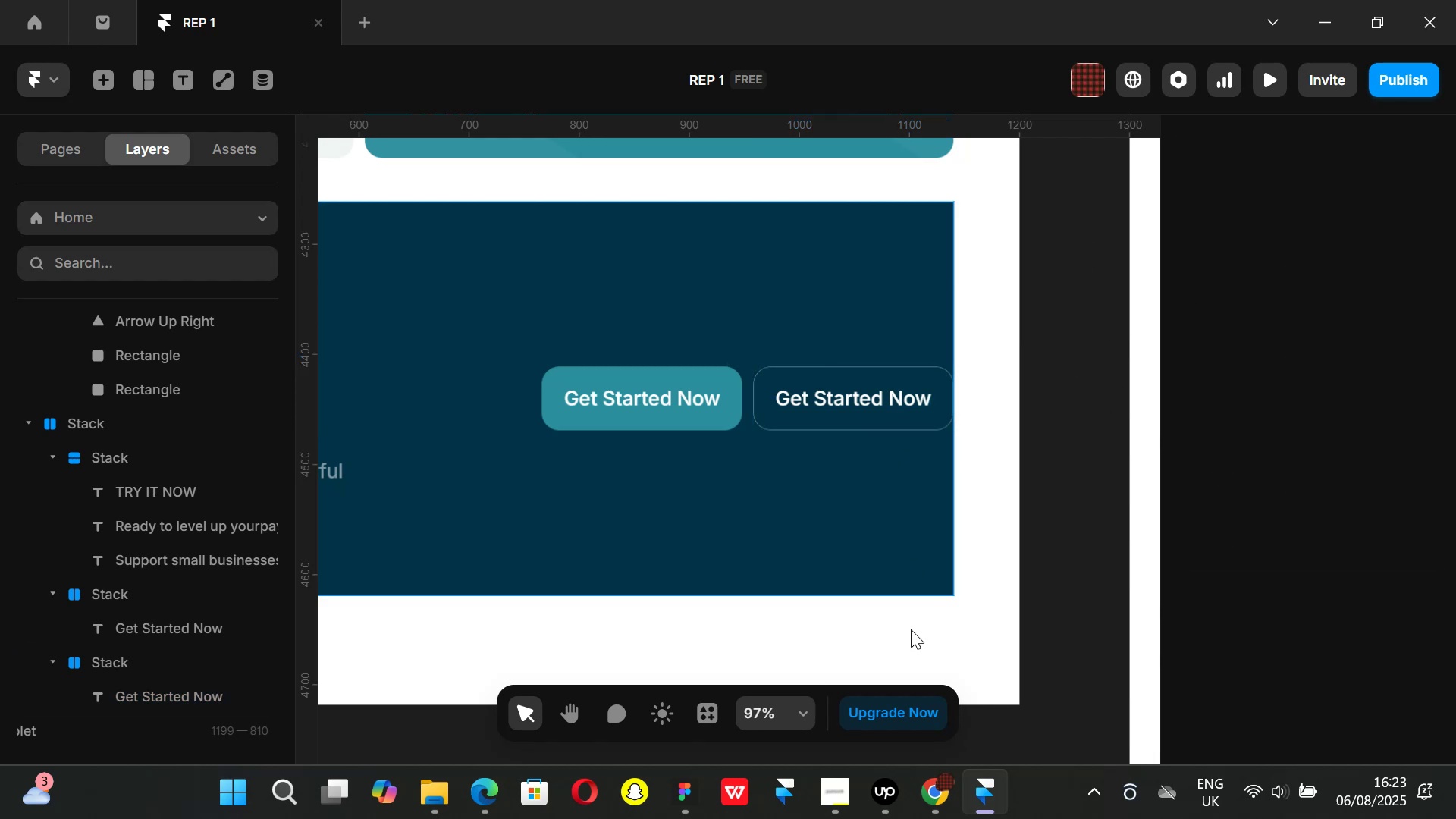 
left_click([933, 789])
 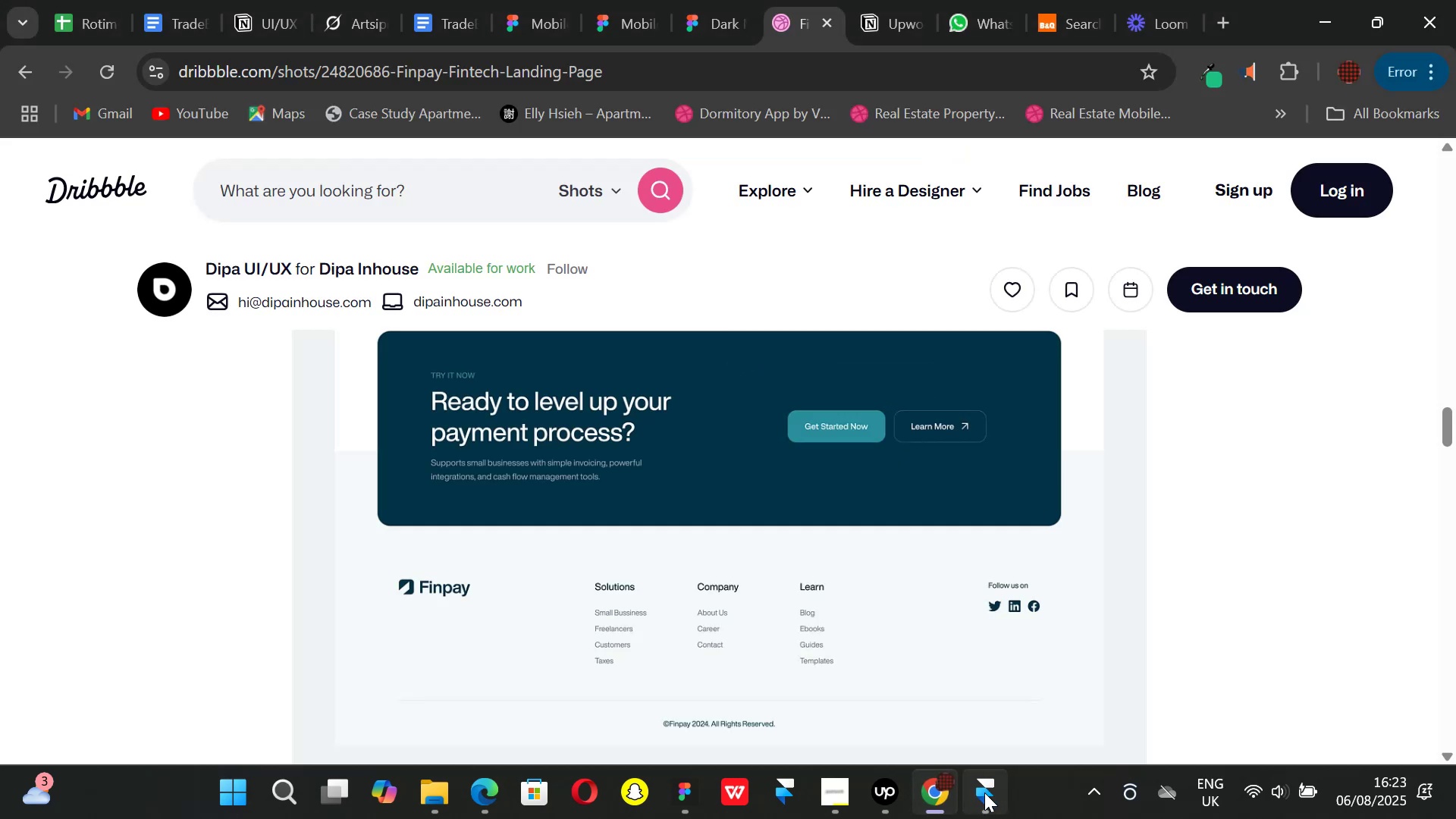 
left_click([984, 792])
 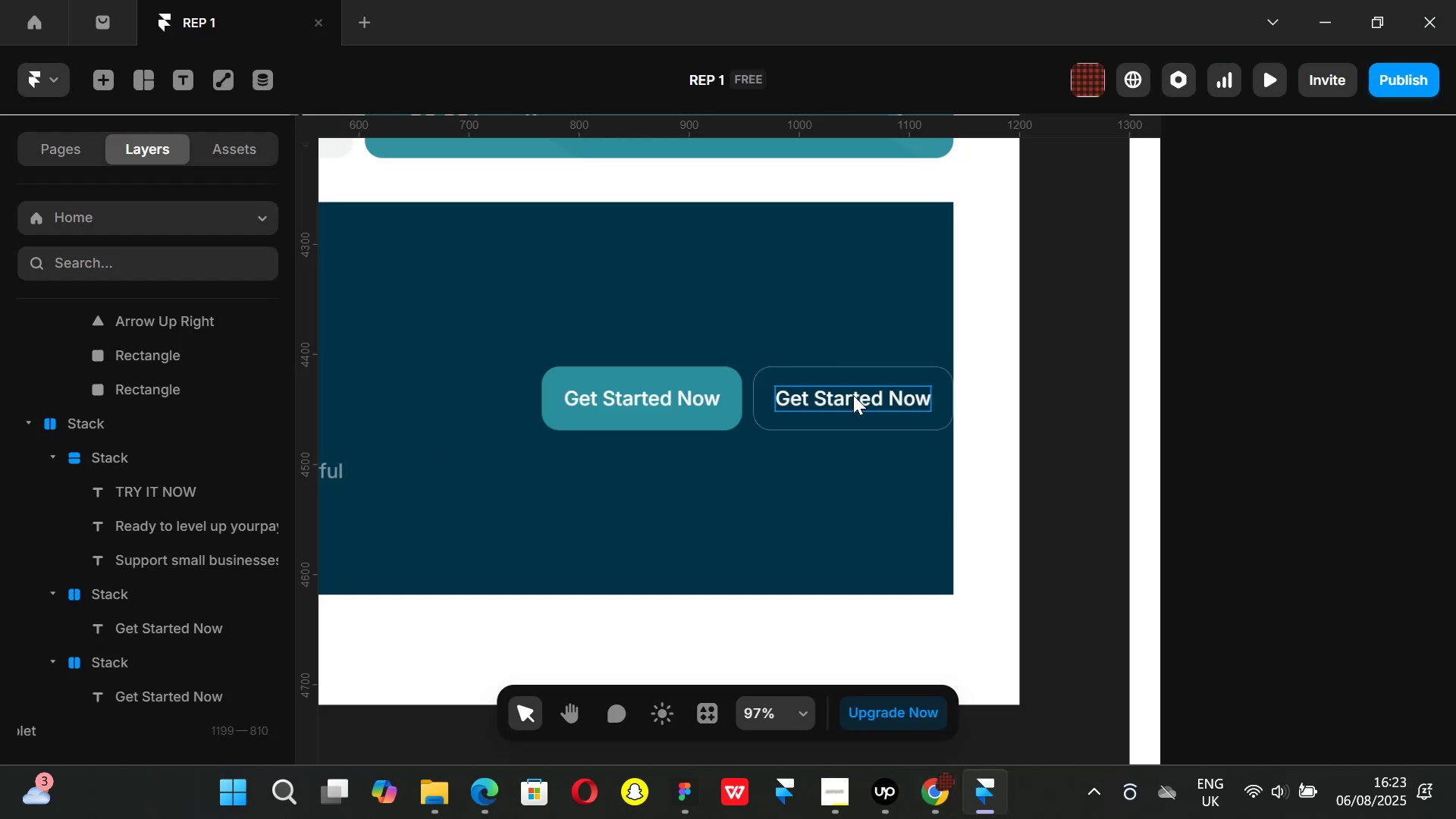 
double_click([853, 395])
 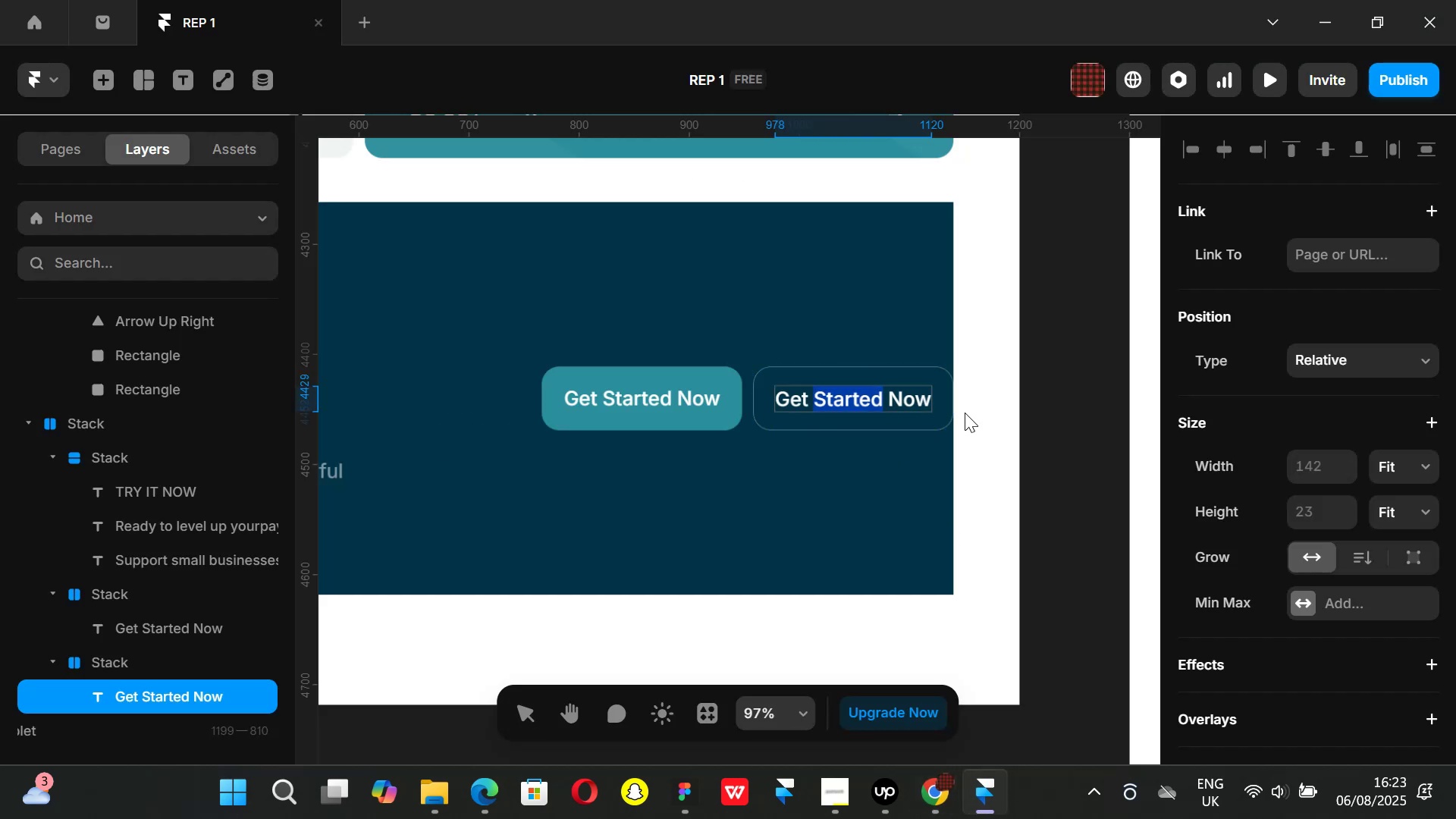 
key(Backspace)
 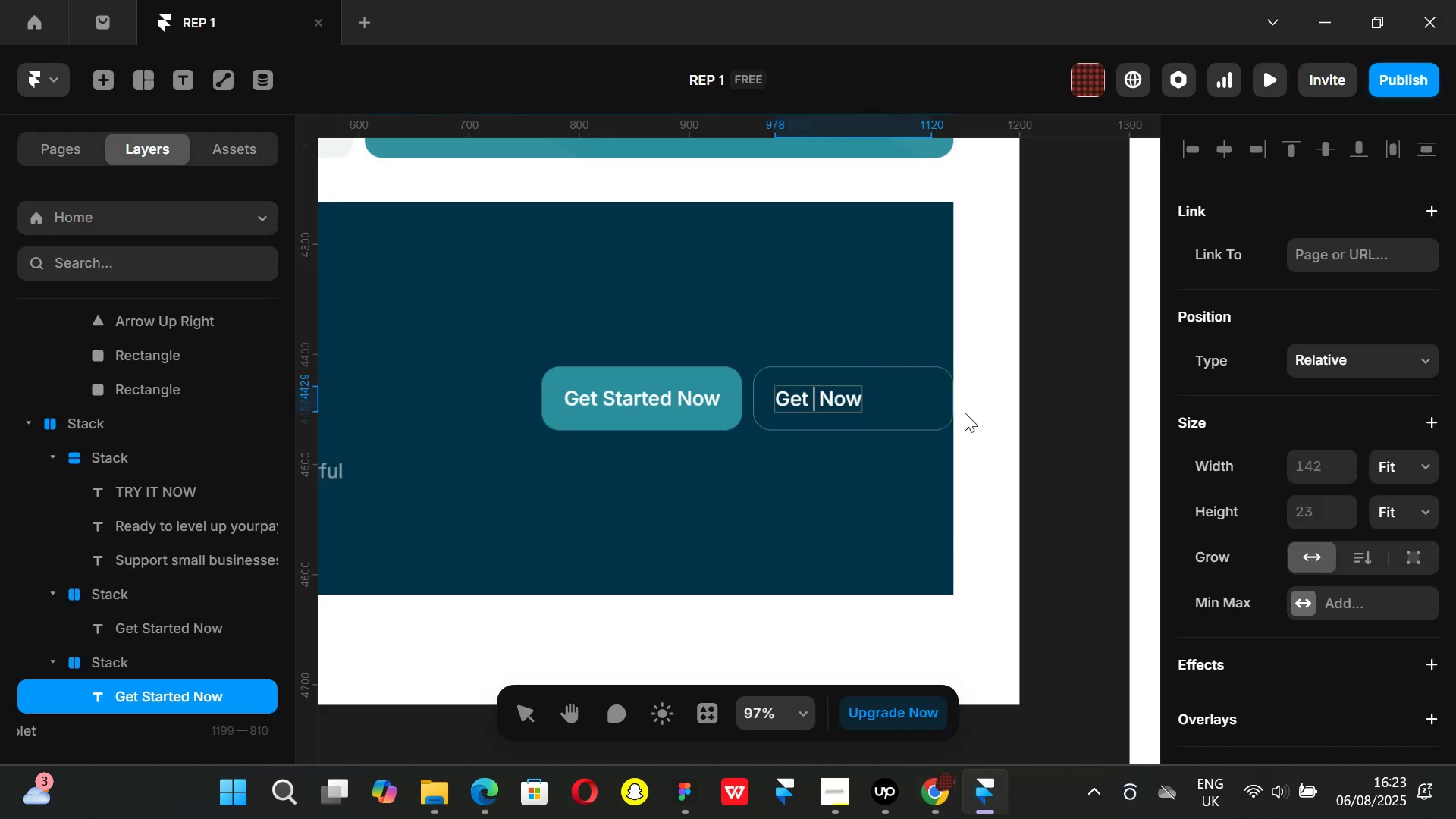 
key(Backspace)
 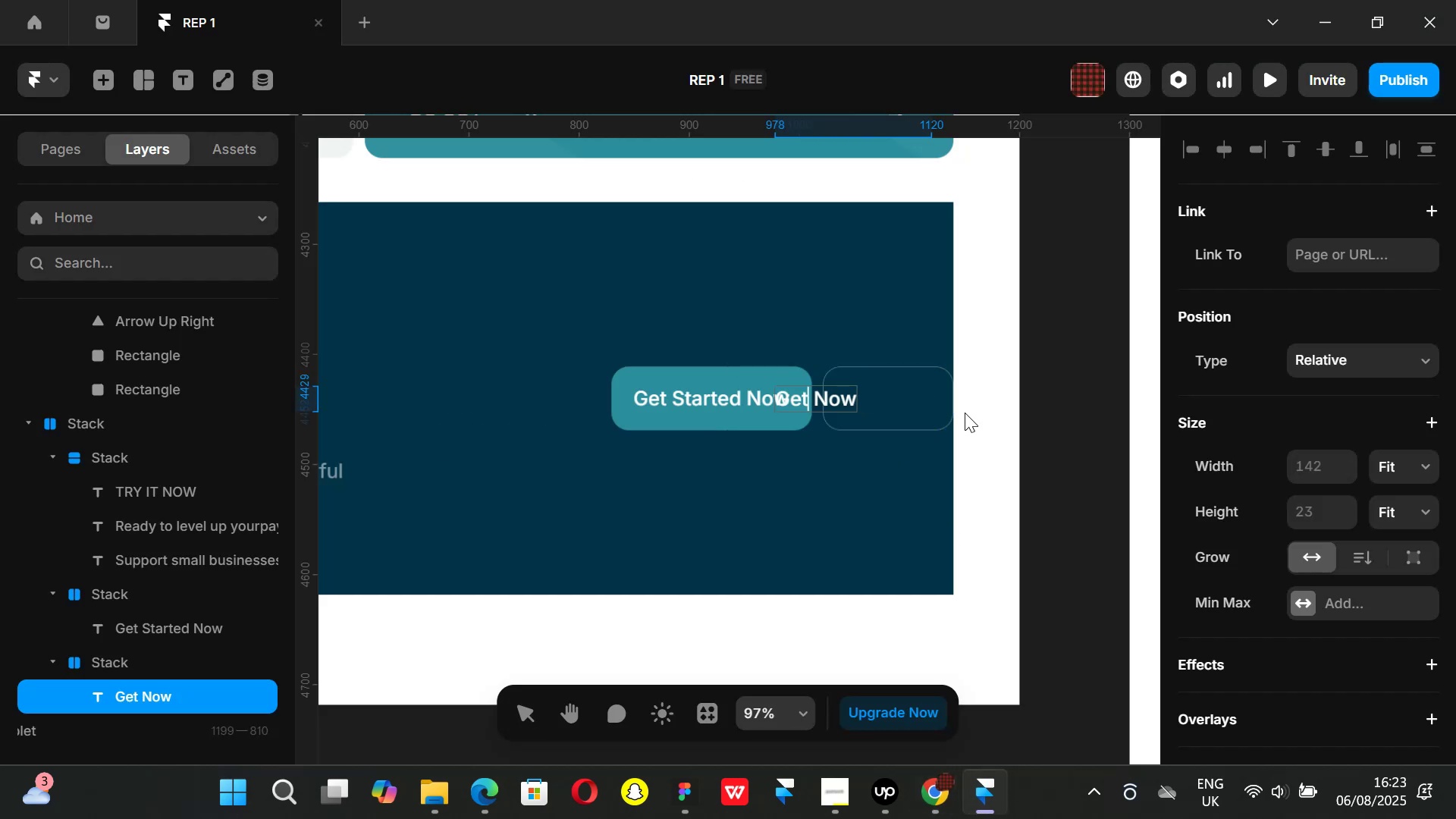 
key(Backspace)
 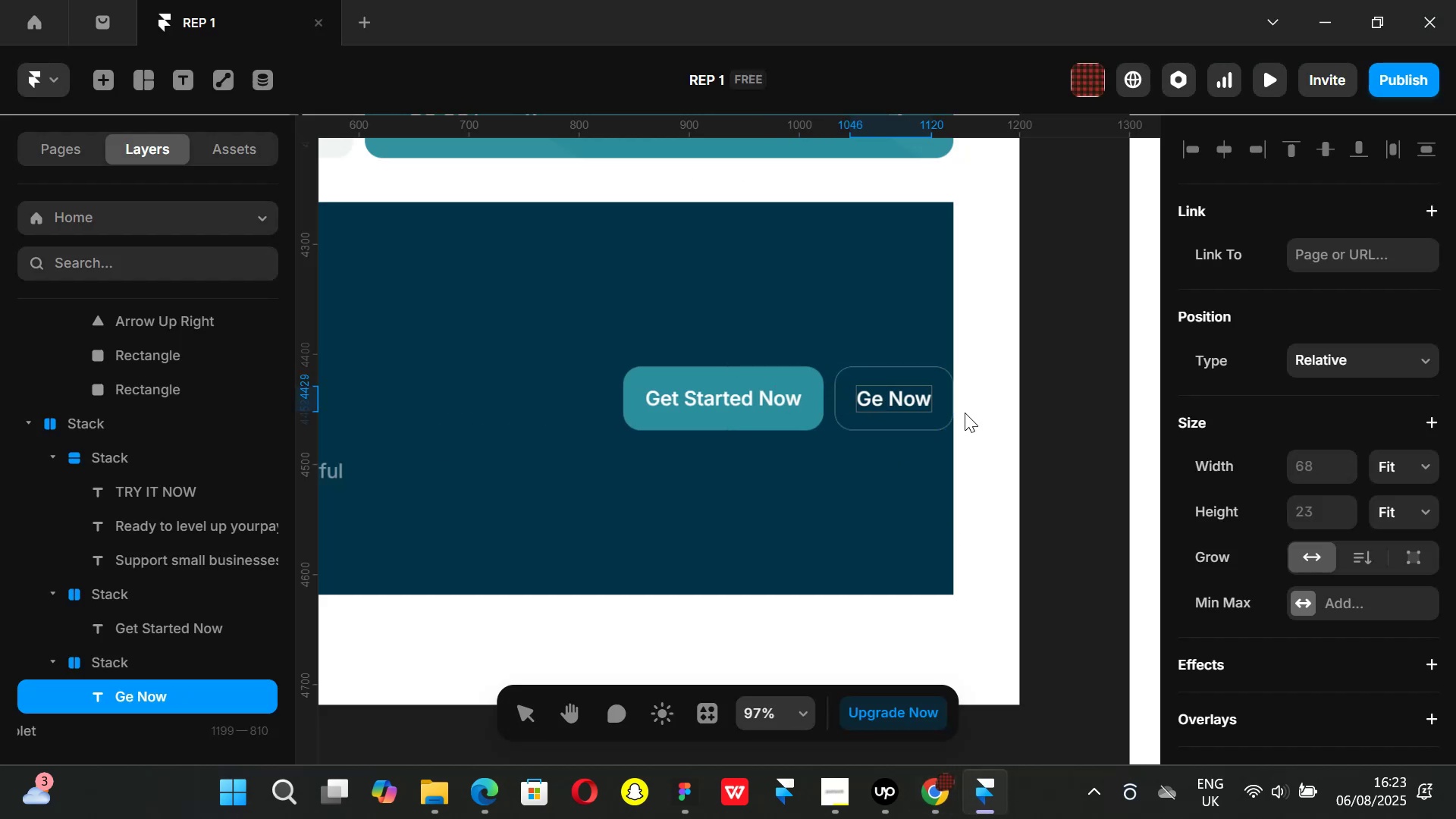 
key(ArrowRight)
 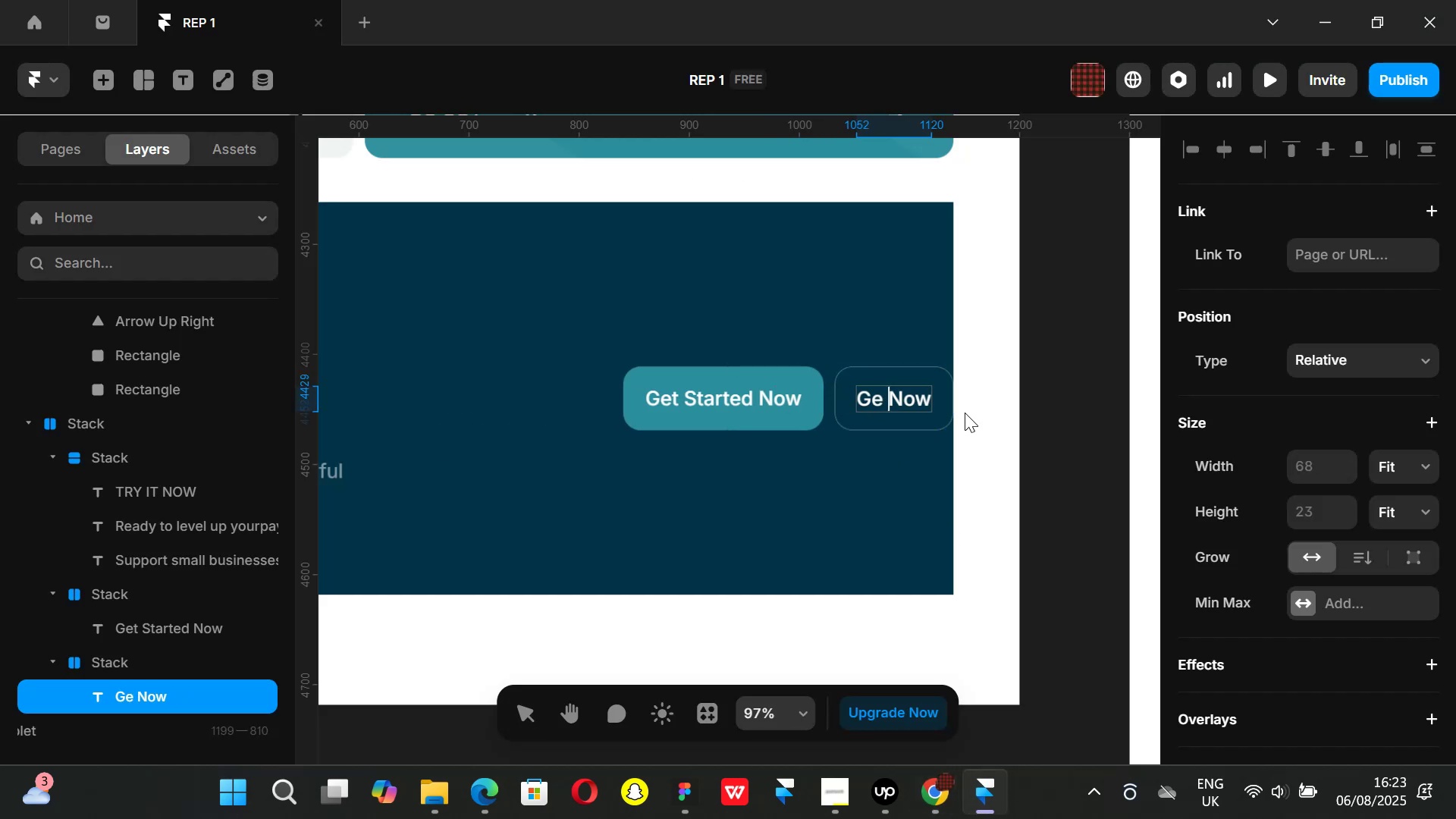 
key(ArrowRight)
 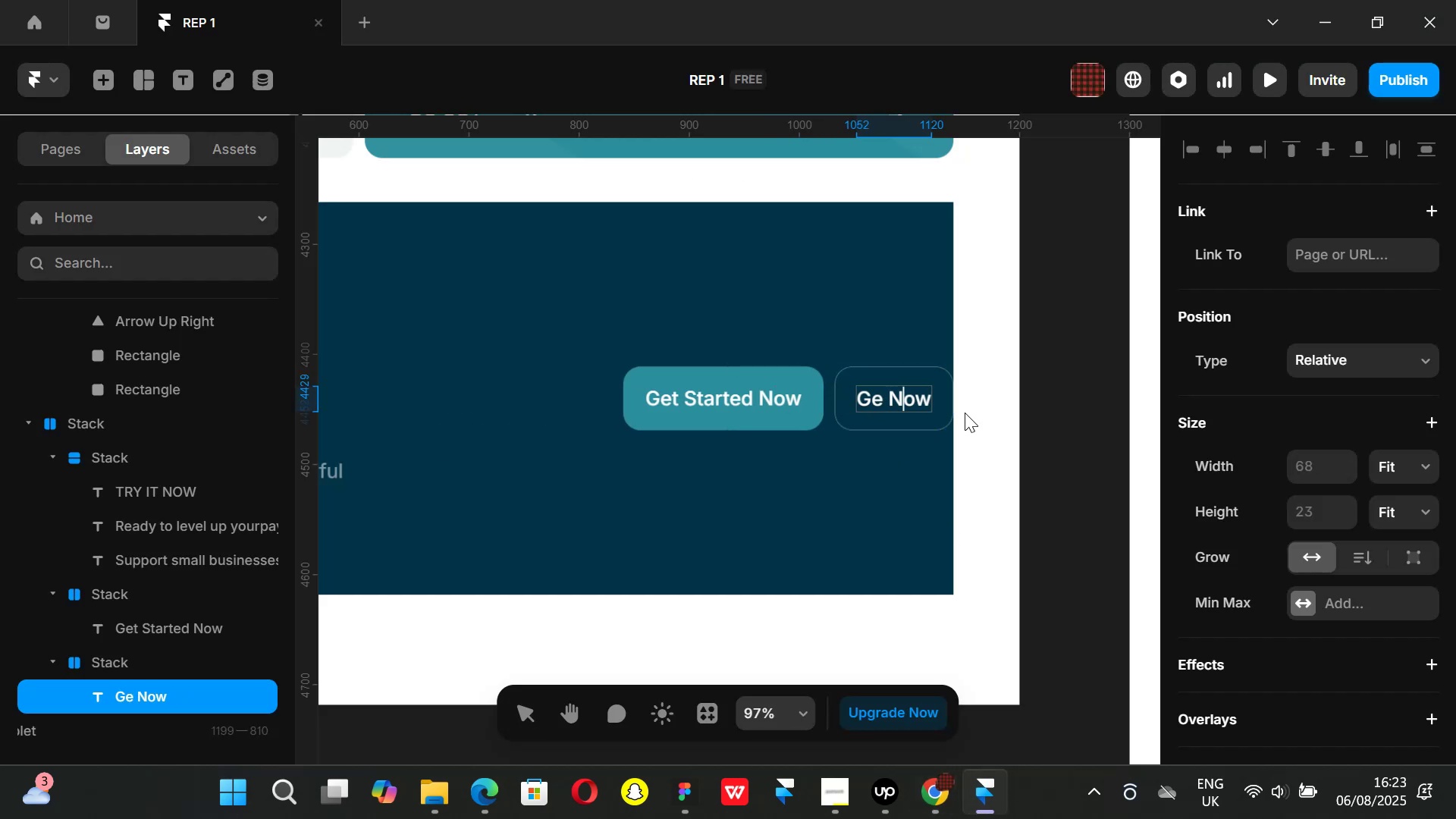 
key(ArrowRight)
 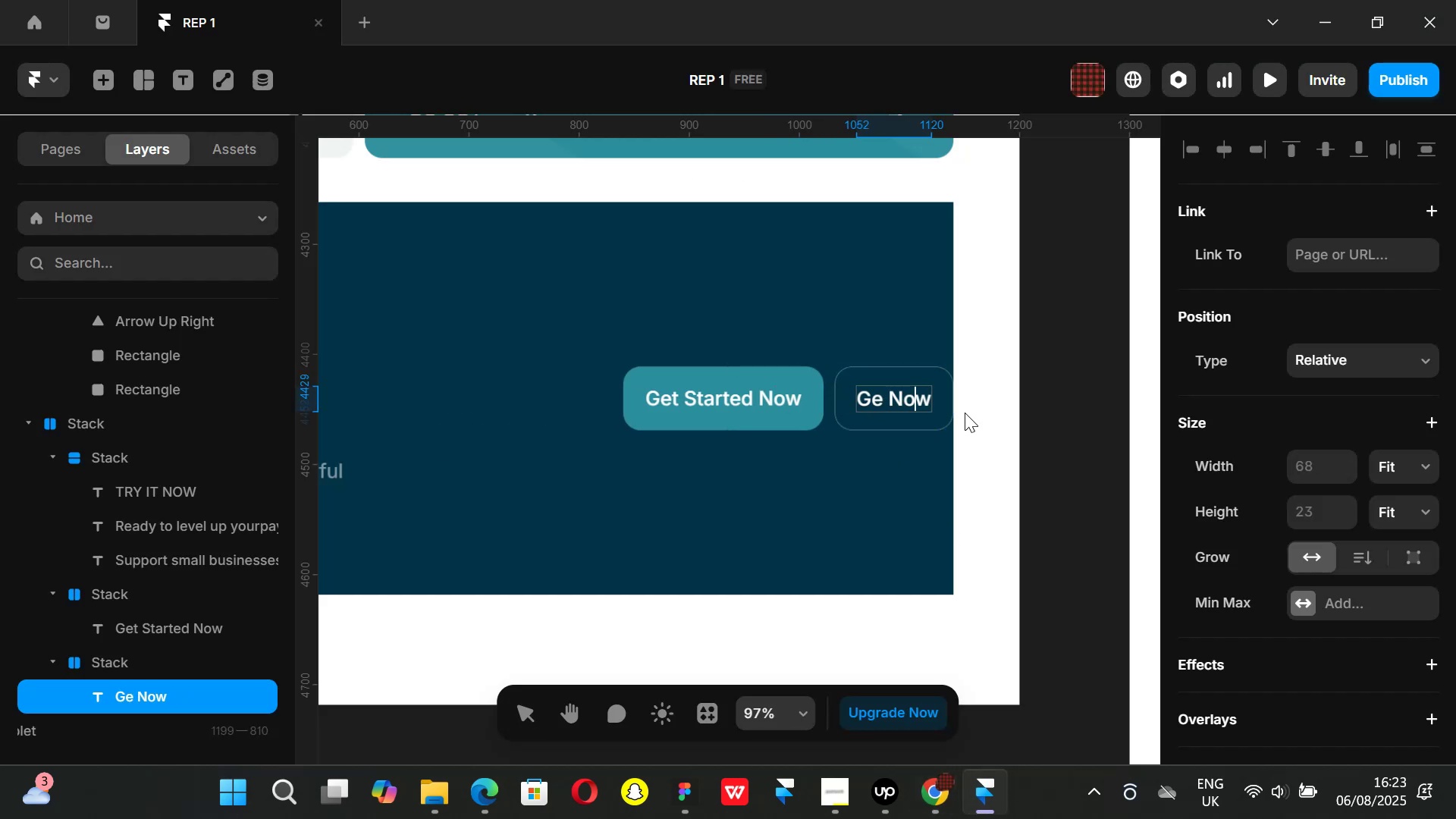 
key(ArrowRight)
 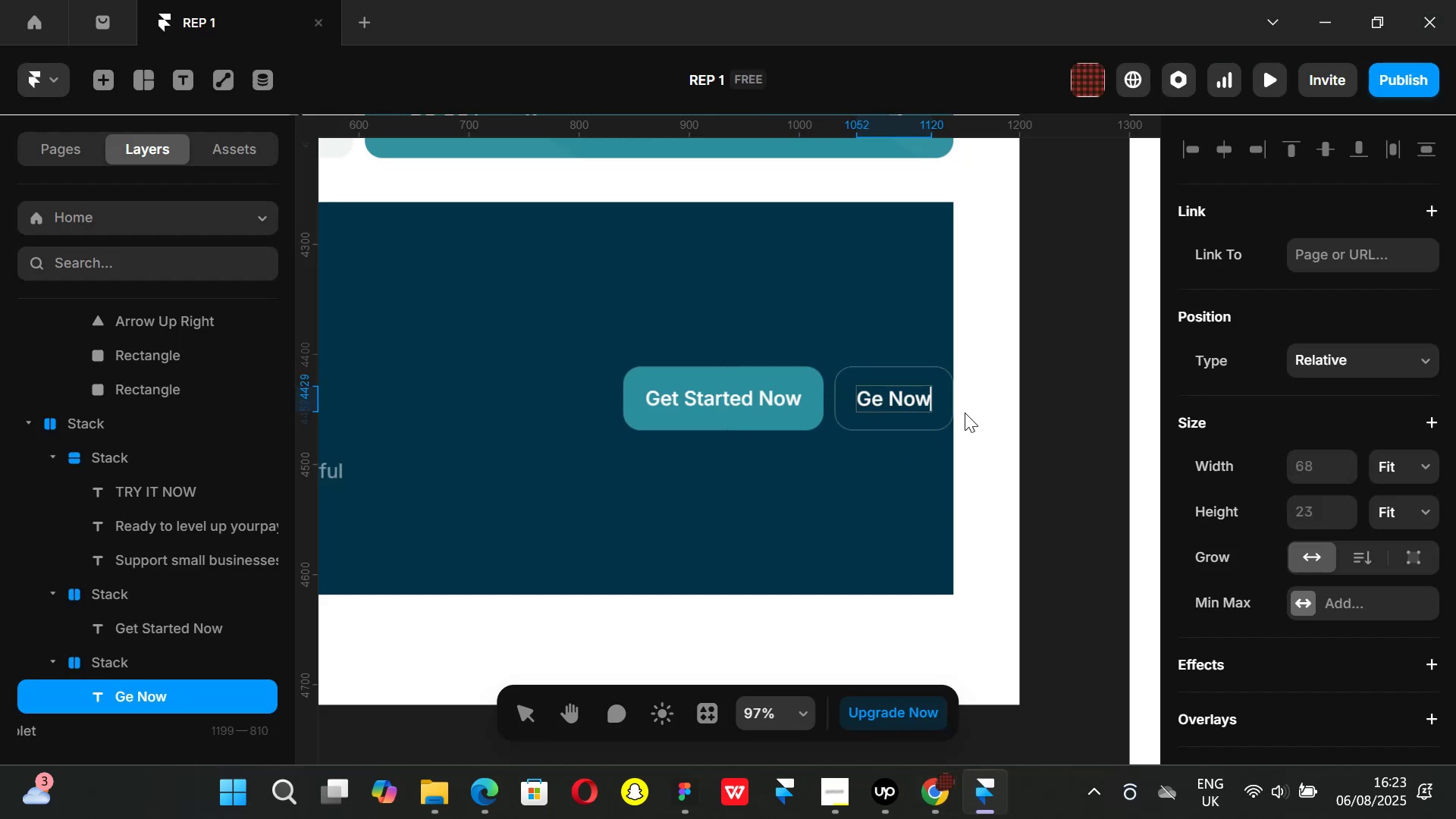 
key(Backspace)
 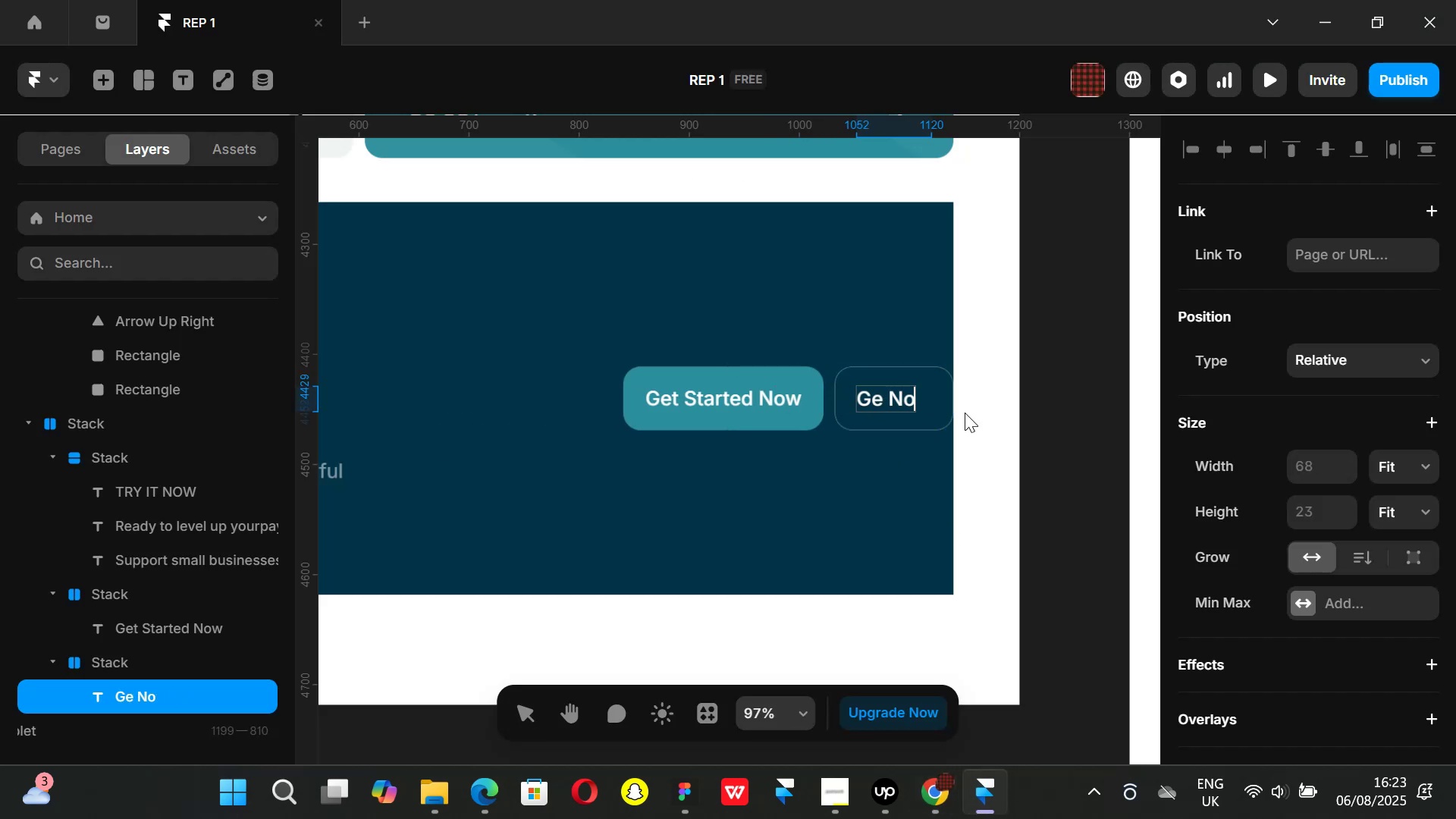 
key(Backspace)
 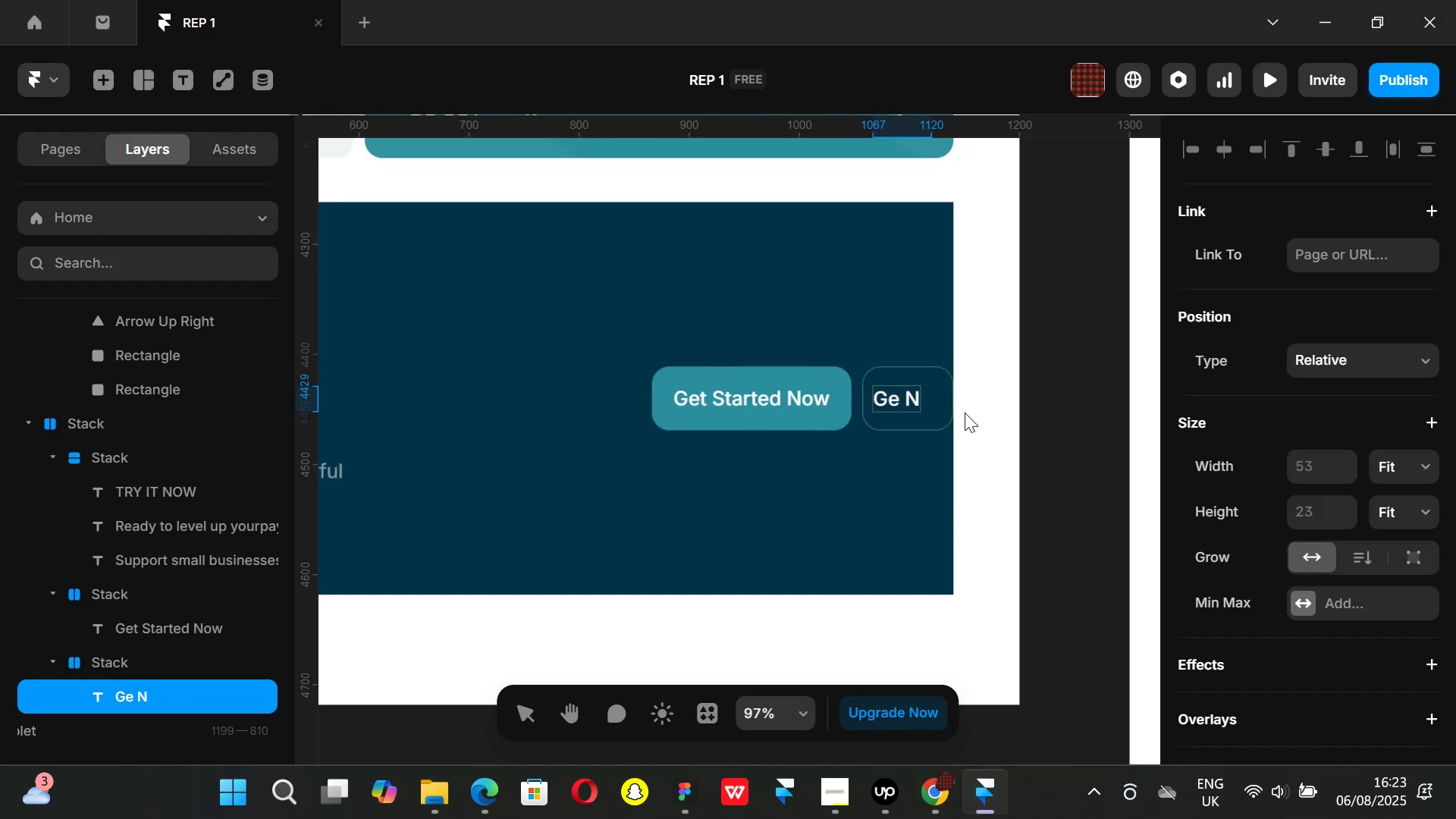 
key(Backspace)
 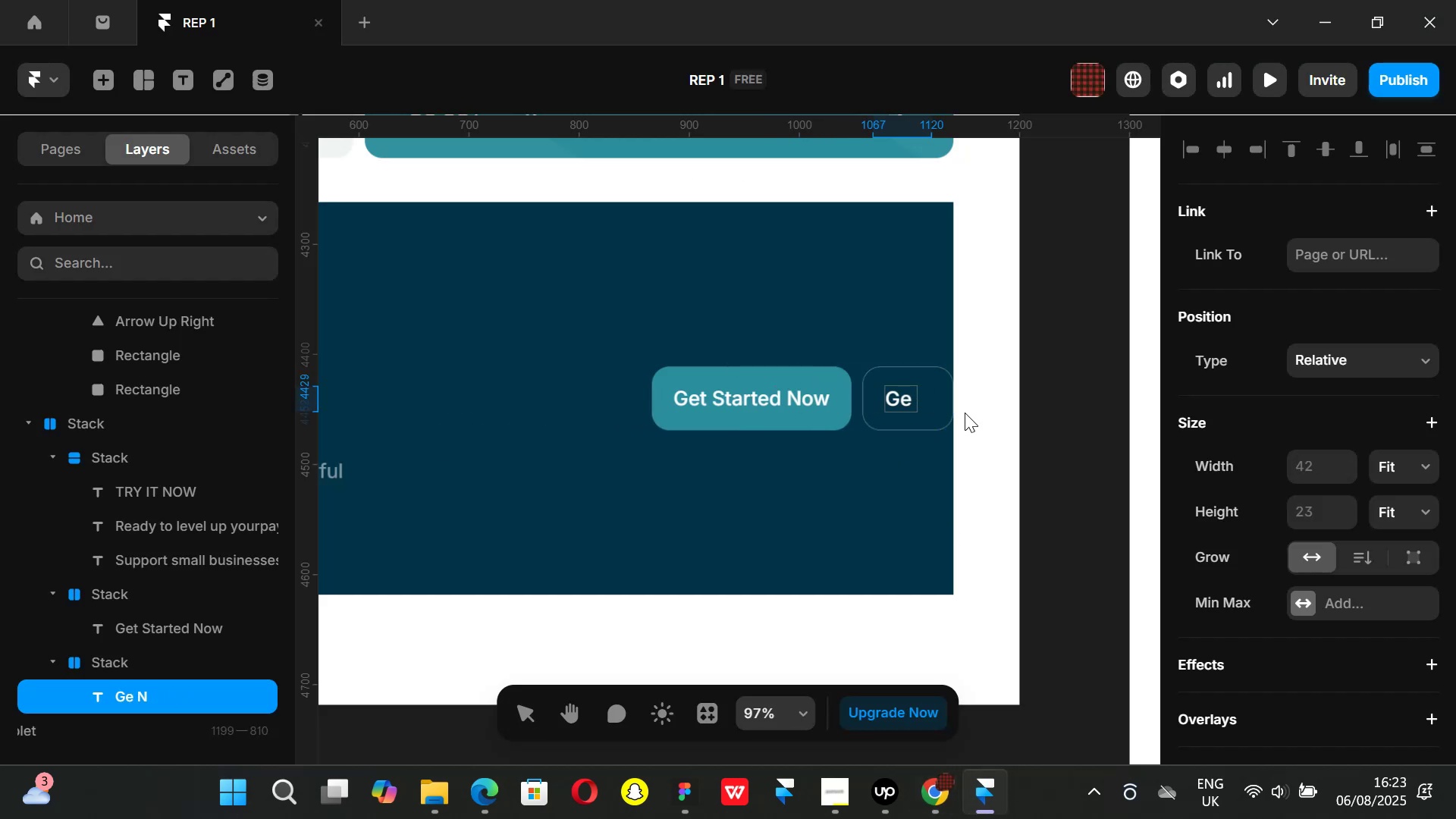 
key(Backspace)
 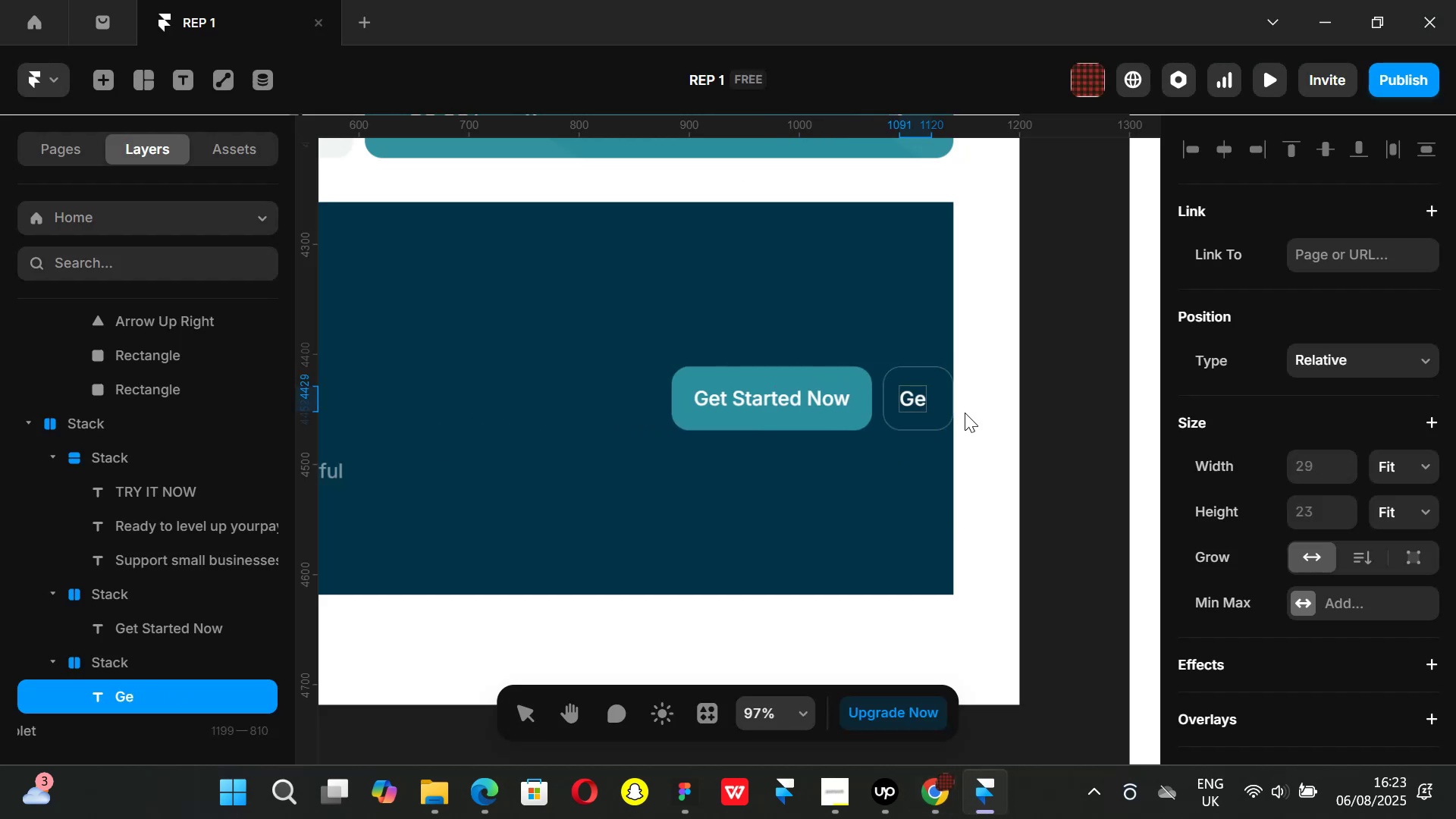 
key(Backspace)
 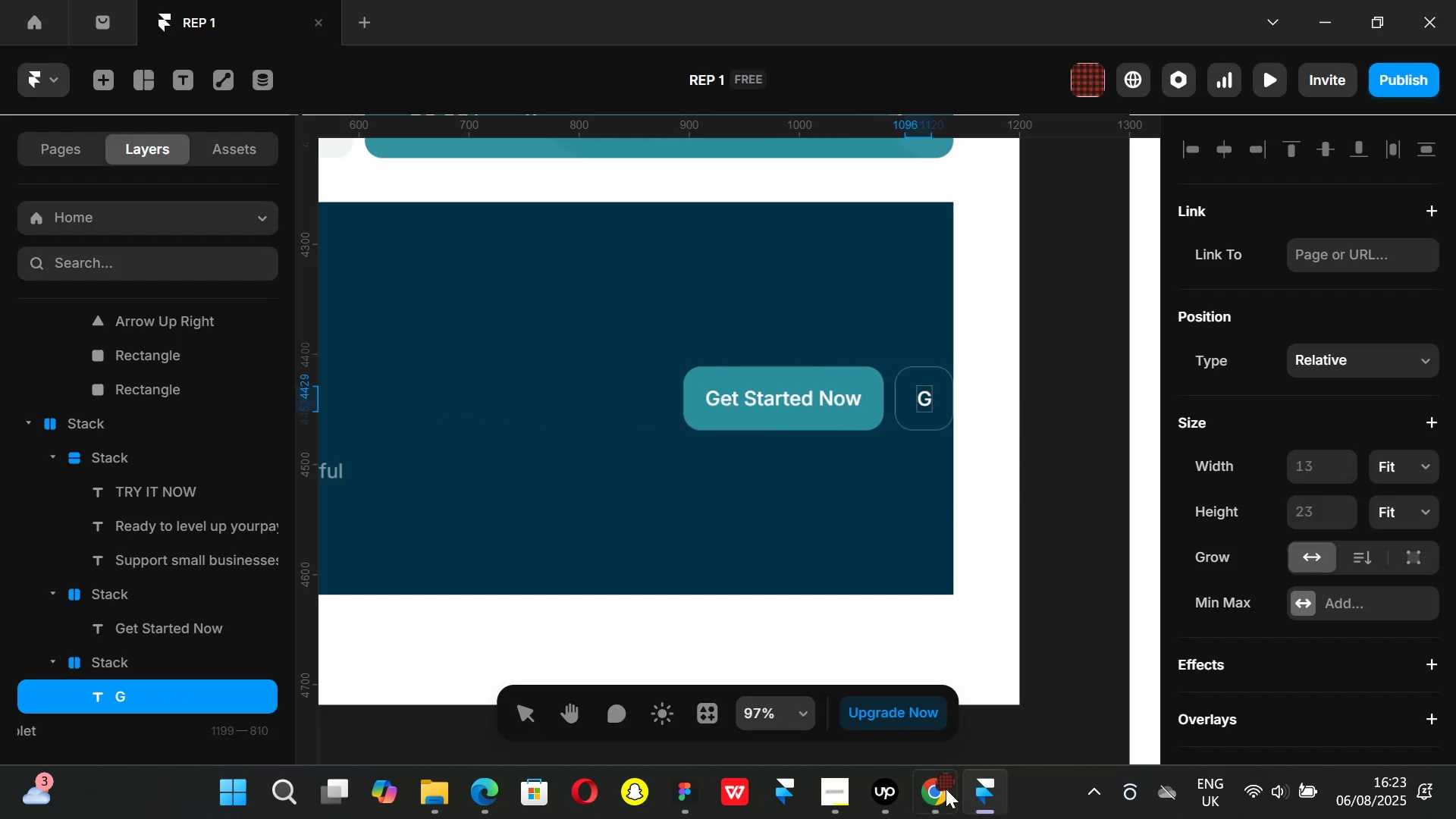 
left_click([943, 808])
 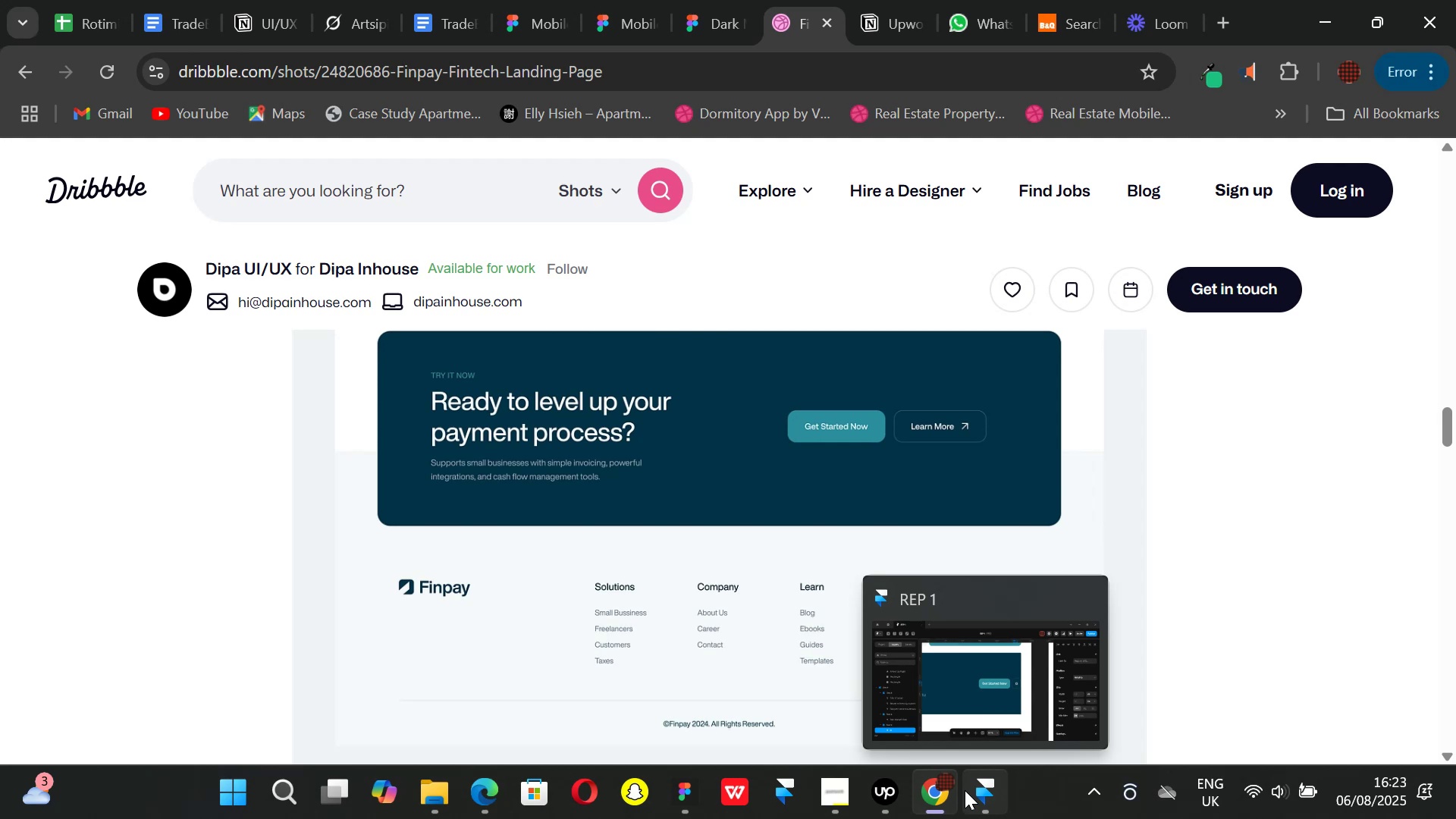 
left_click([965, 790])
 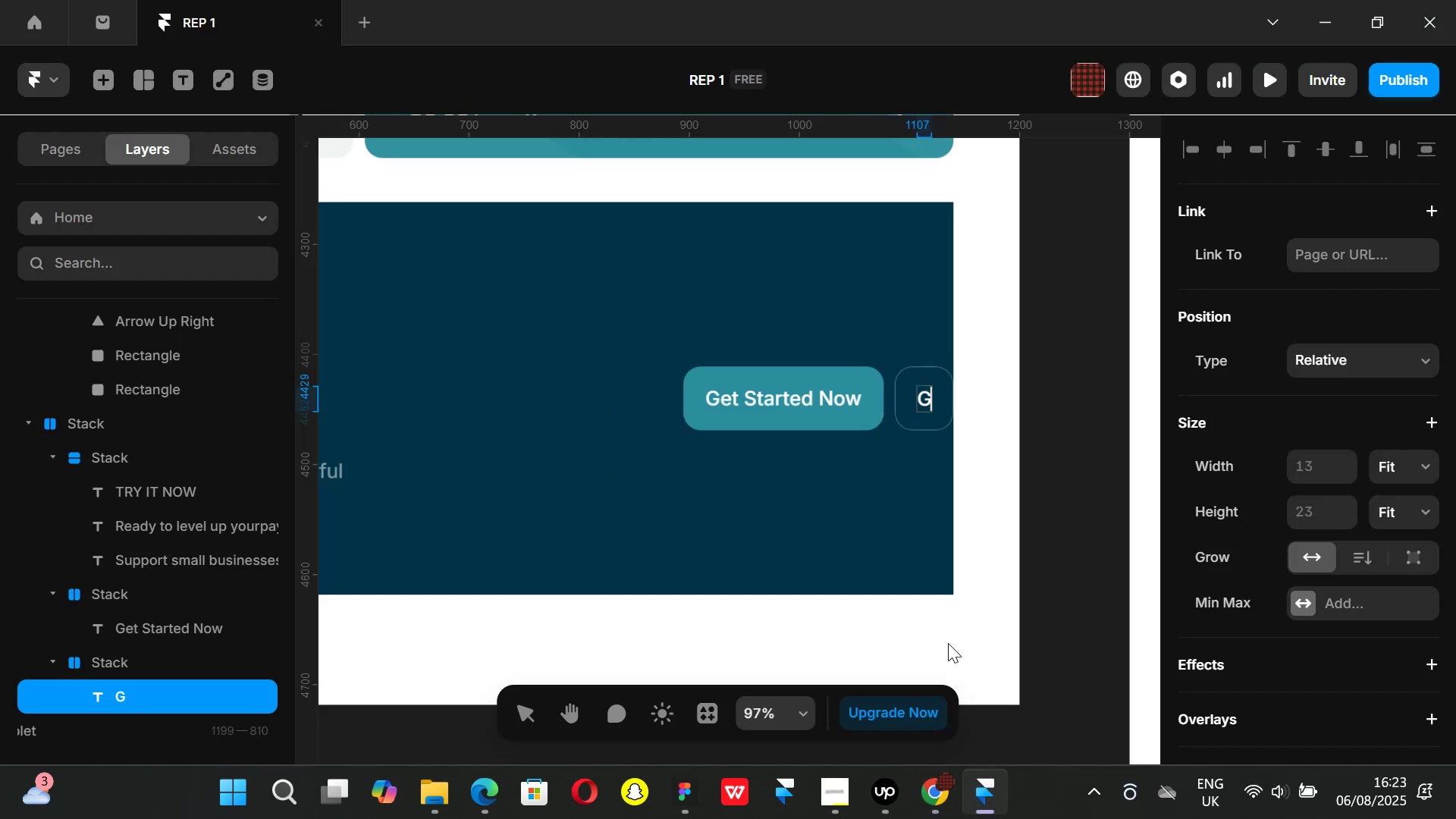 
key(Backspace)
 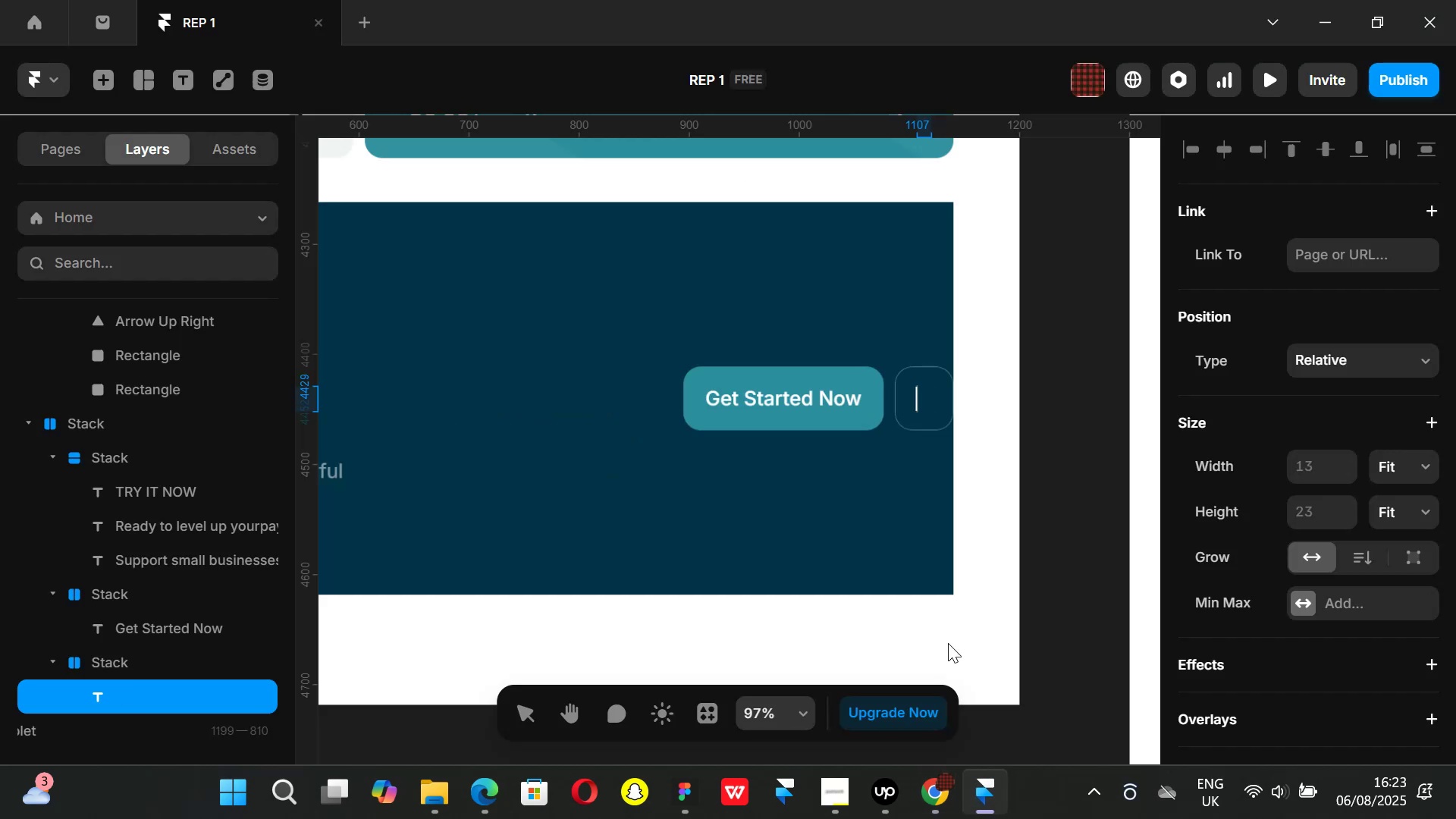 
key(CapsLock)
 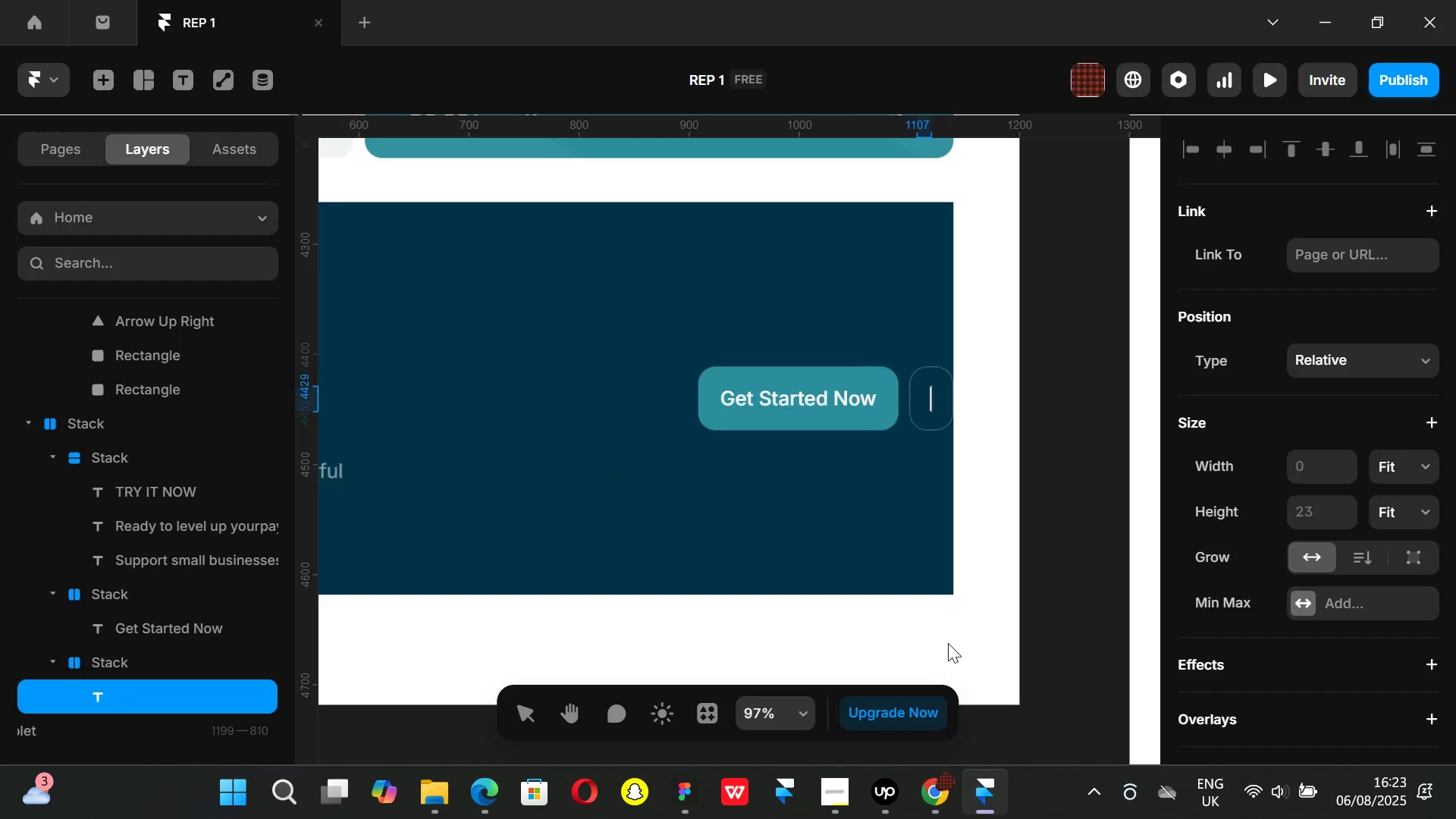 
key(L)
 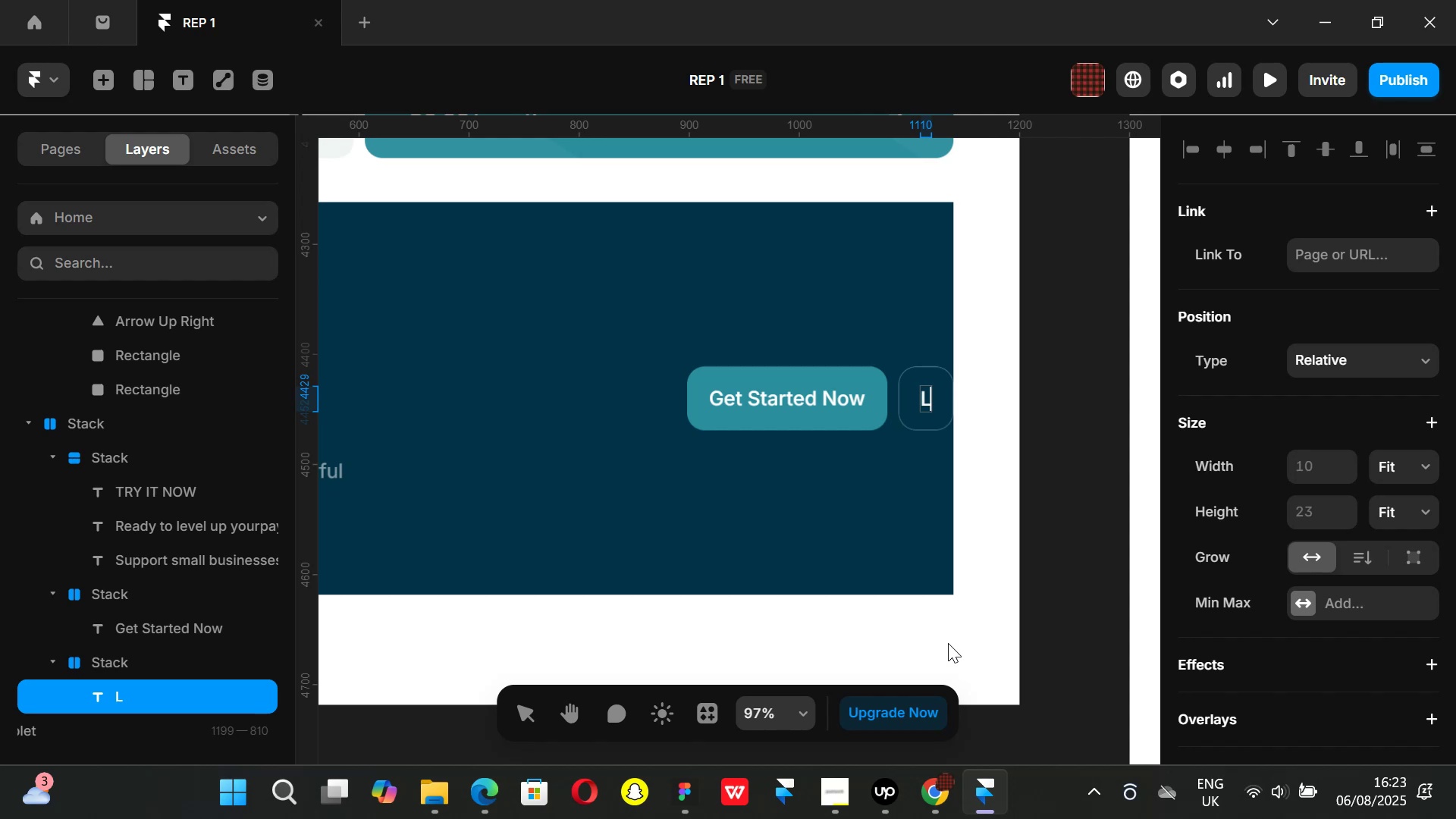 
wait(17.78)
 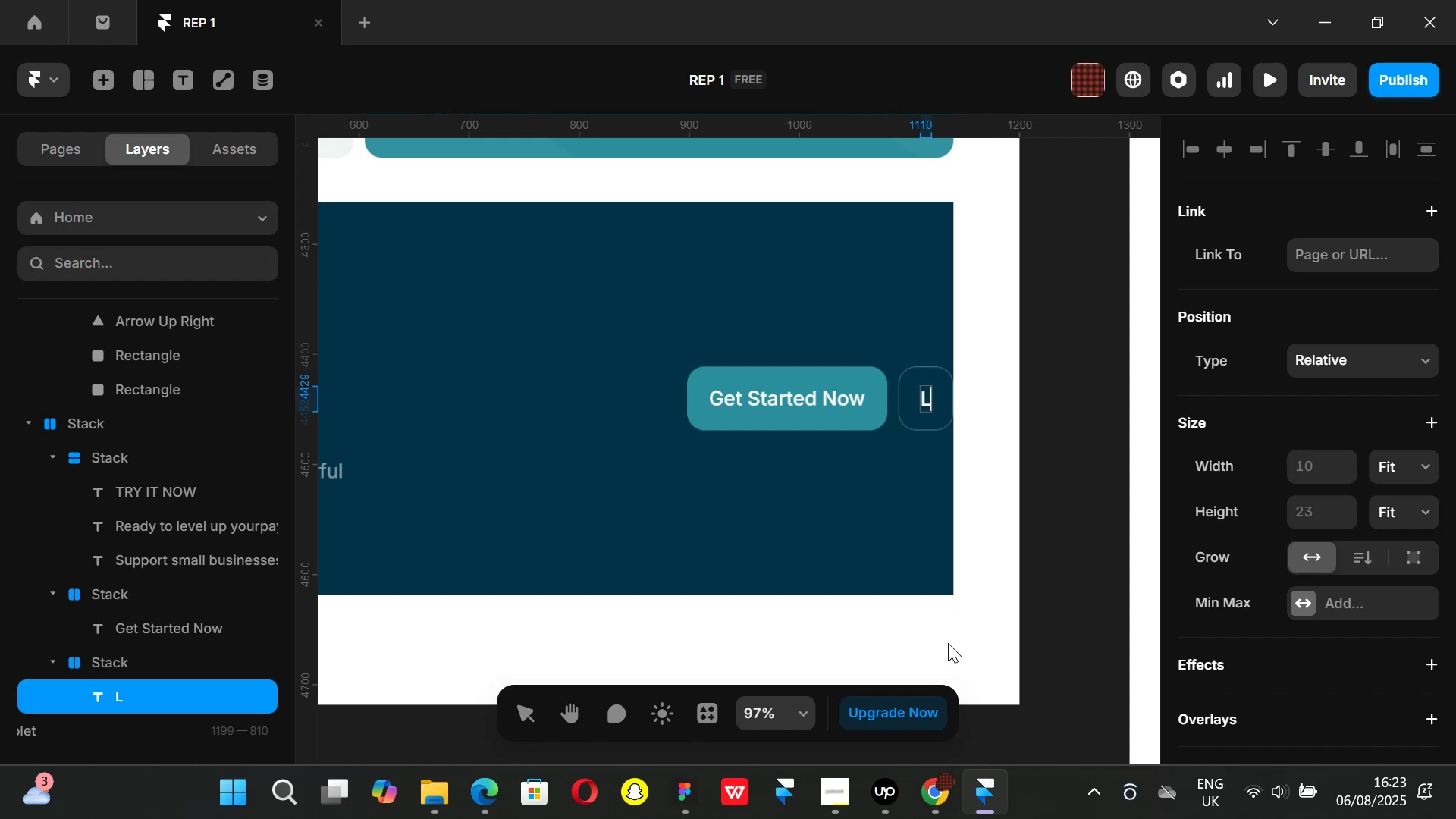 
type(earn More)
 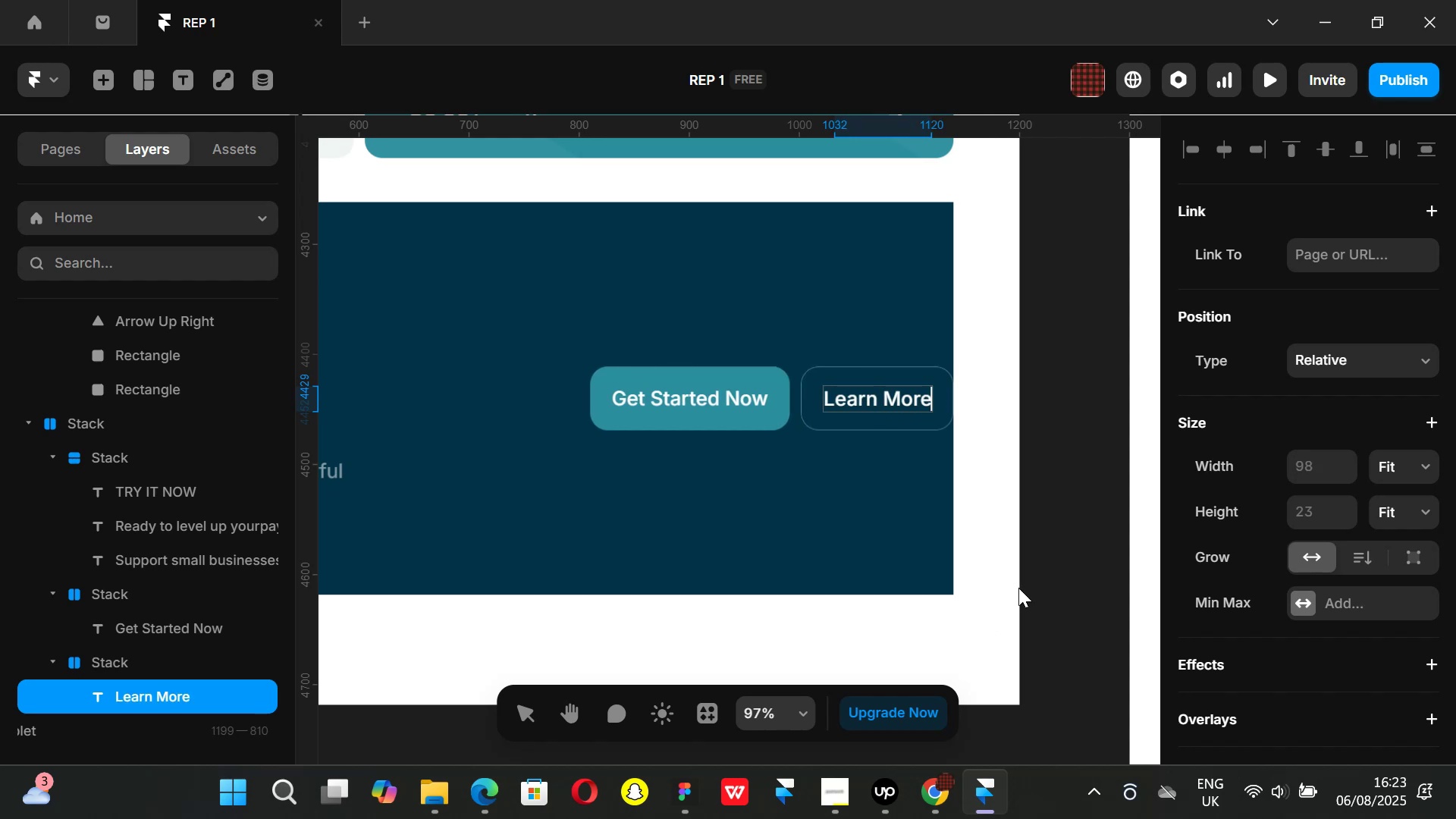 
left_click([1100, 488])
 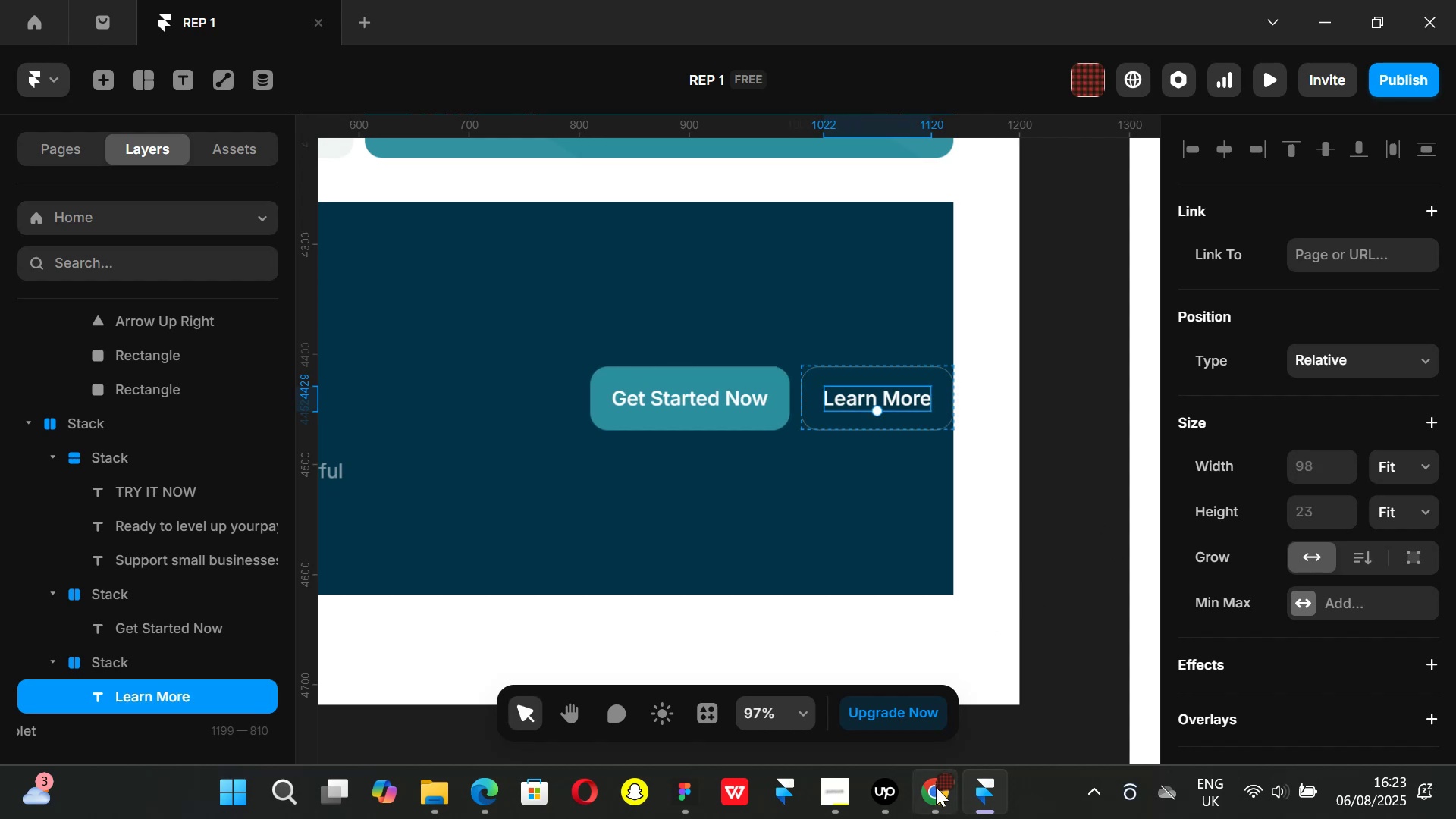 
left_click([936, 789])
 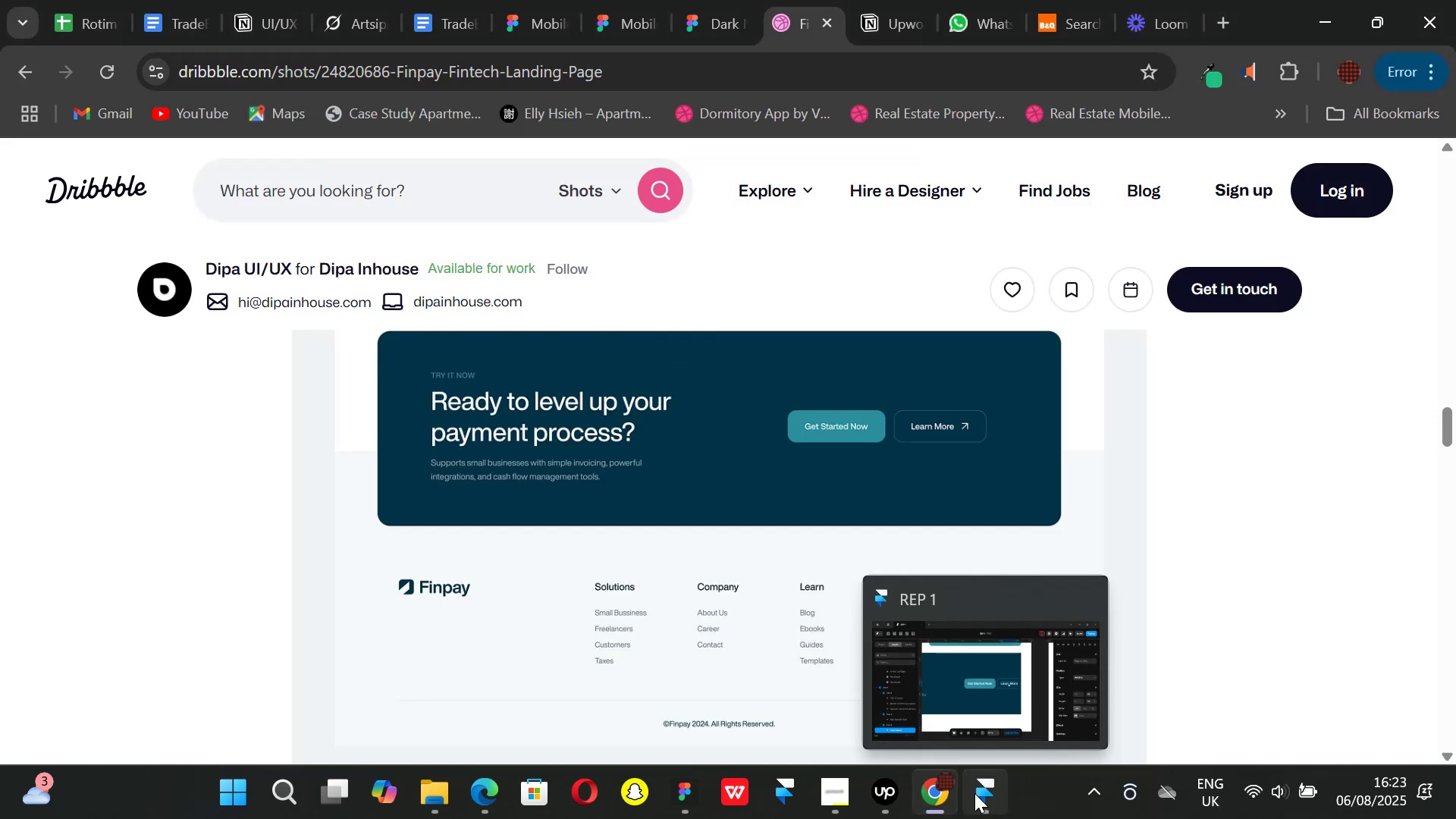 
left_click([974, 793])
 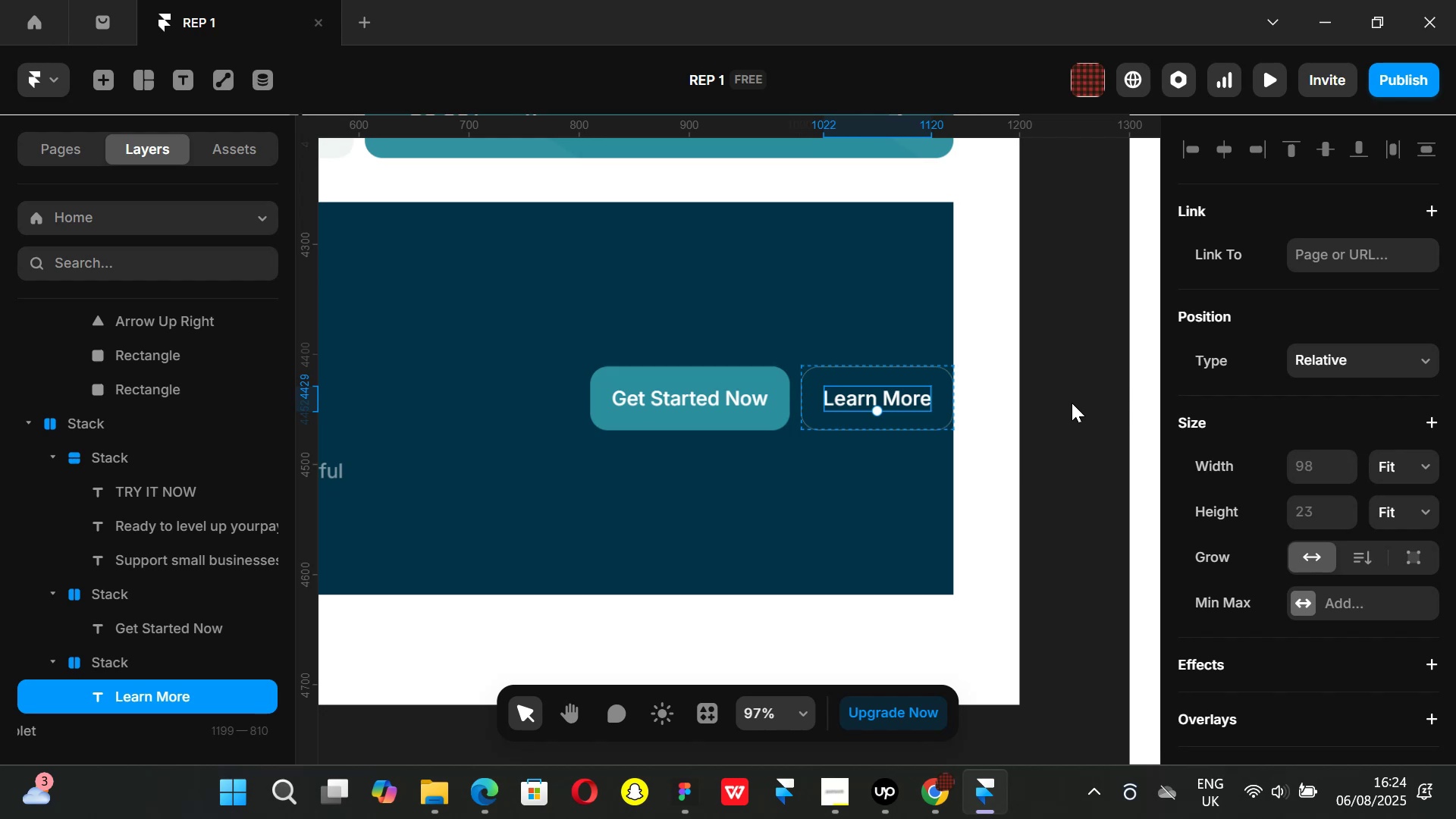 
wait(28.06)
 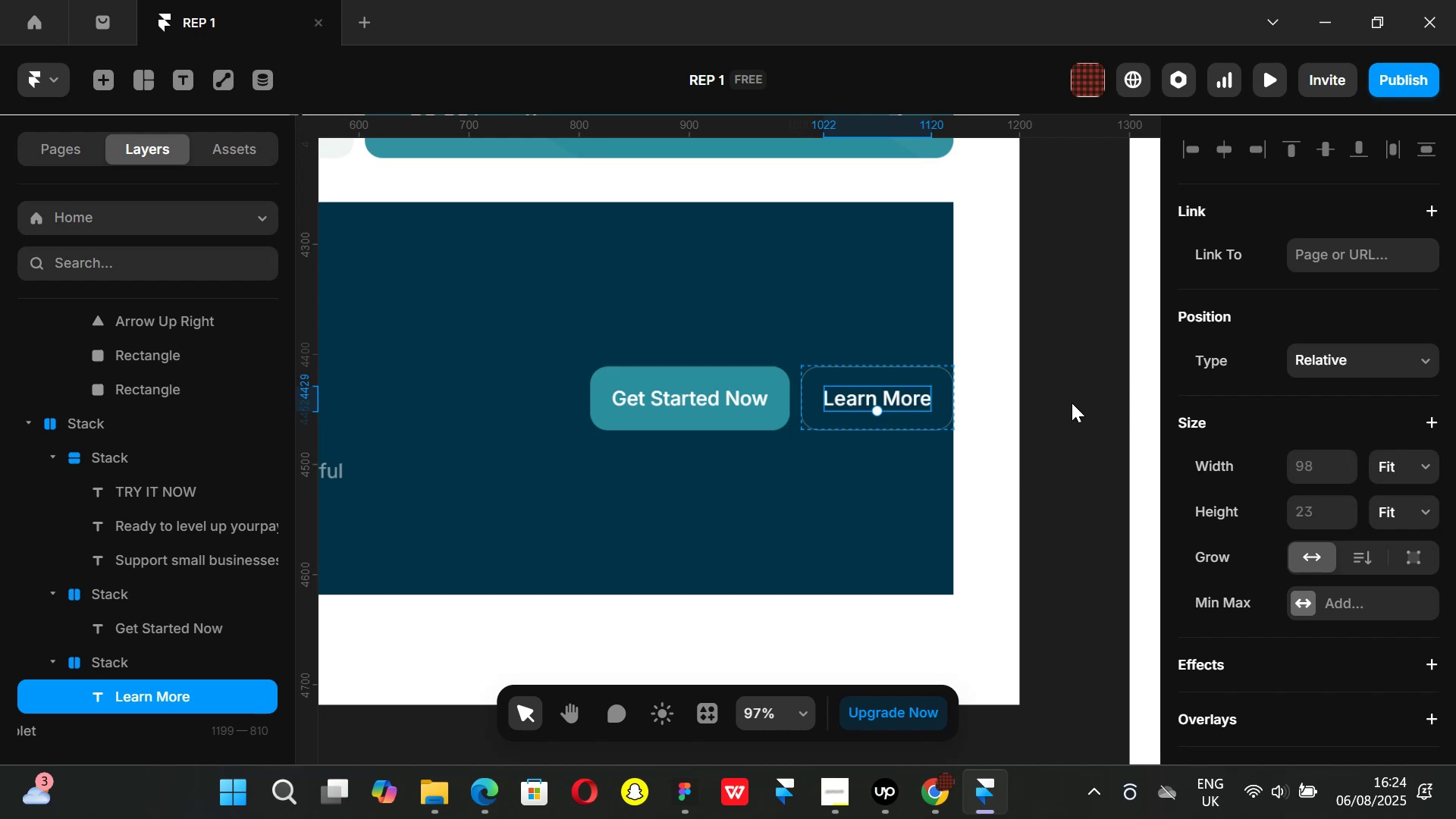 
left_click([1074, 327])
 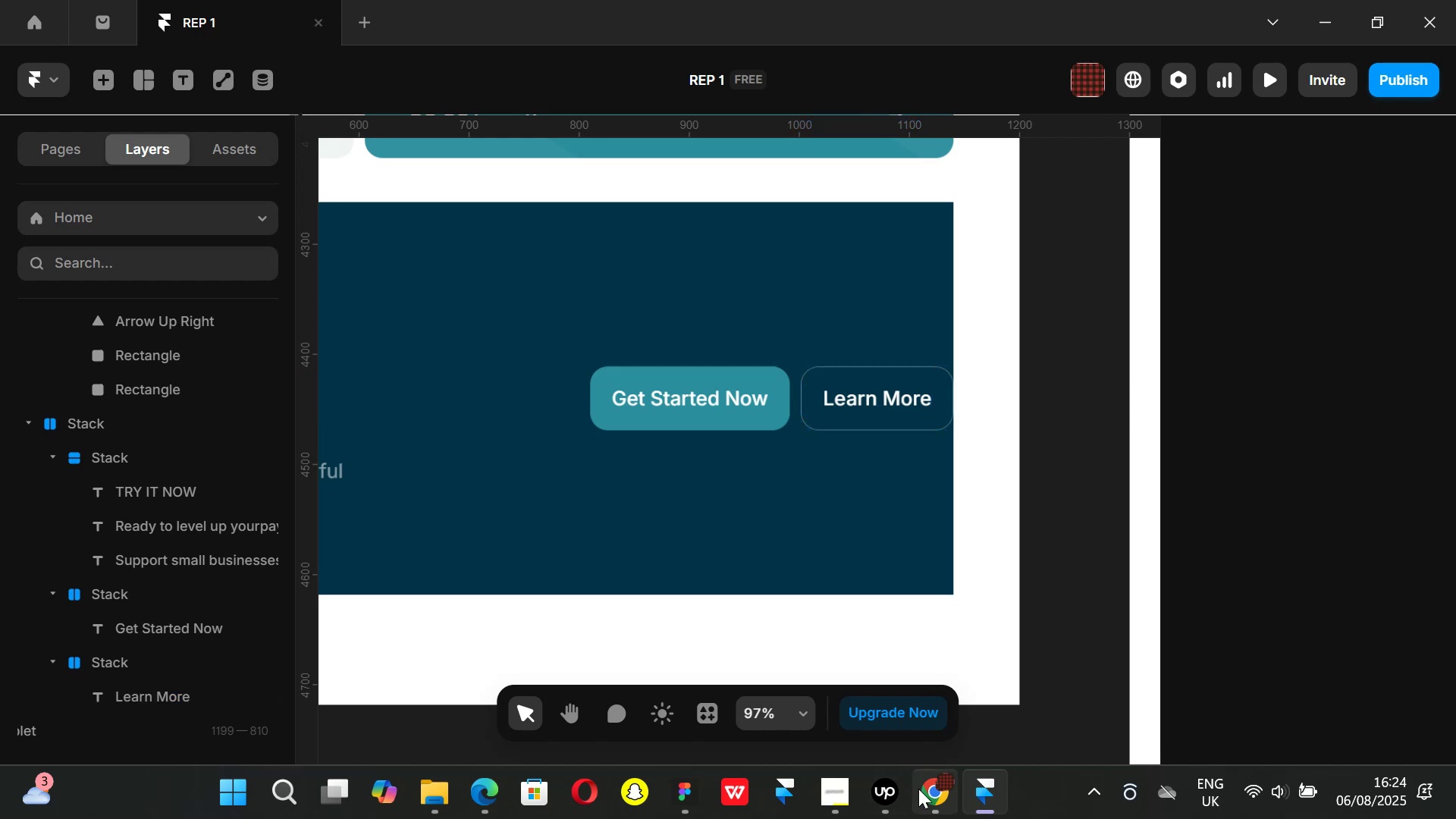 
left_click([919, 788])
 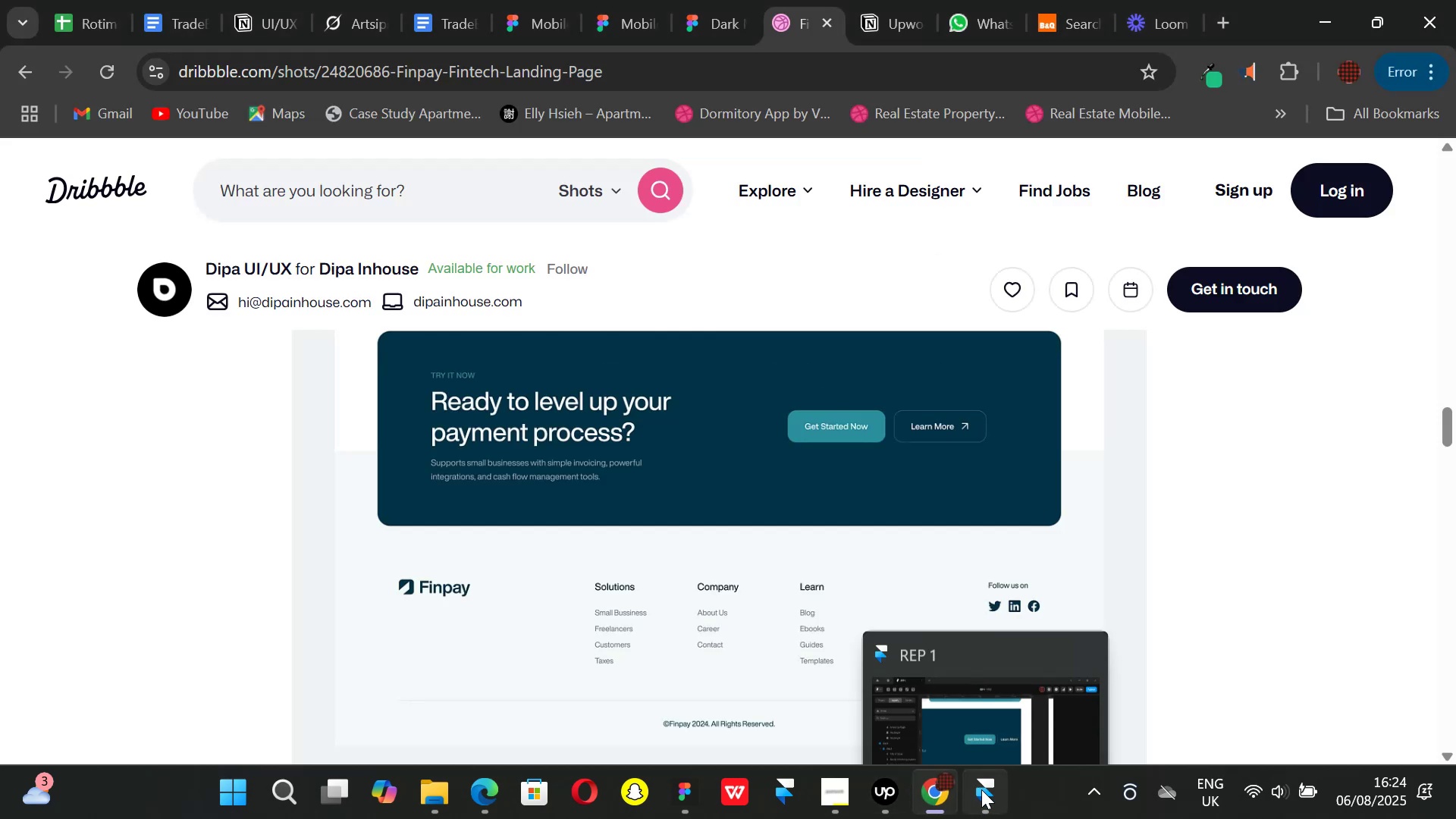 
left_click([981, 789])
 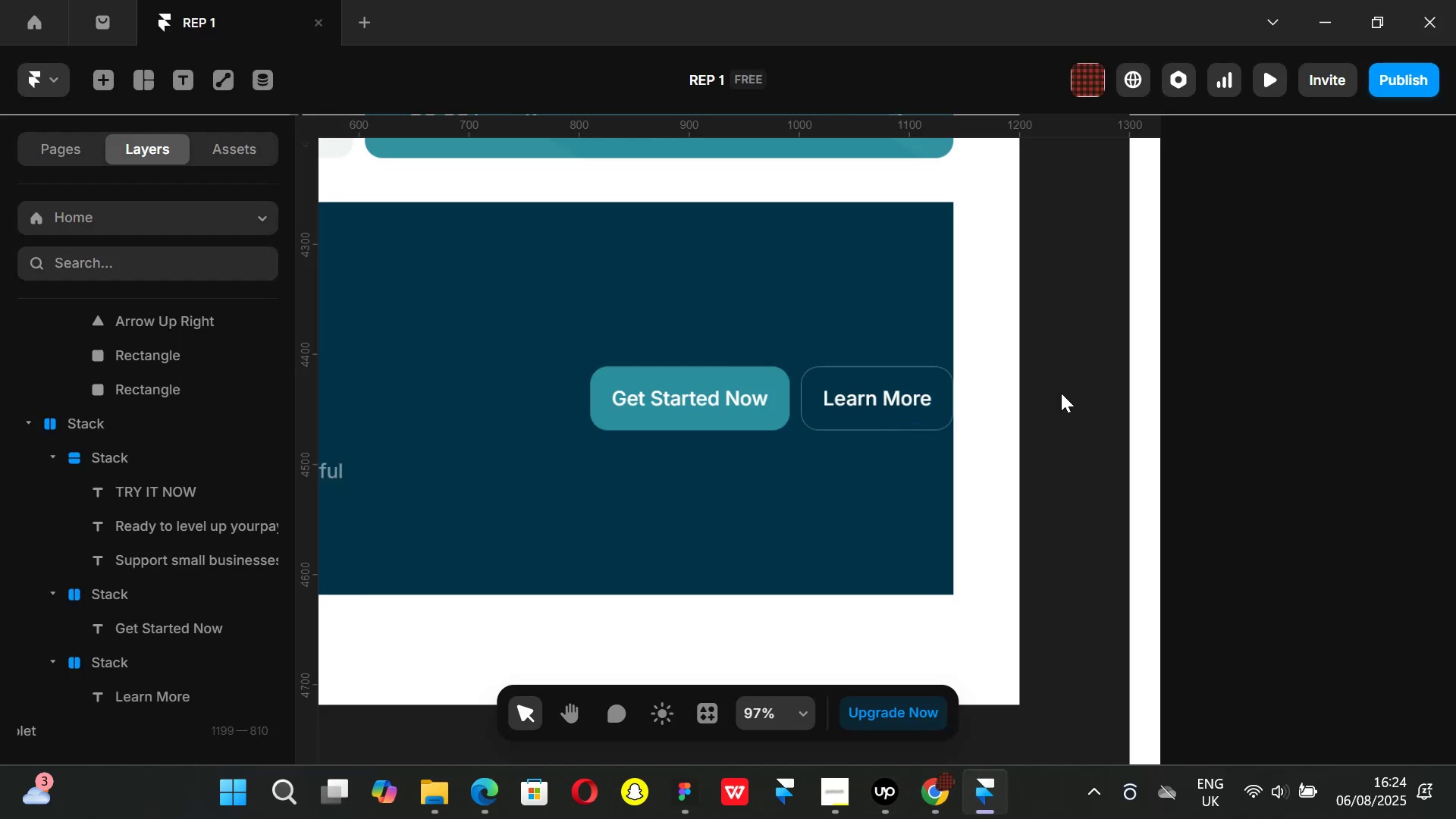 
hold_key(key=ControlLeft, duration=0.55)
scroll: coordinate [1061, 393], scroll_direction: down, amount: 1.0
 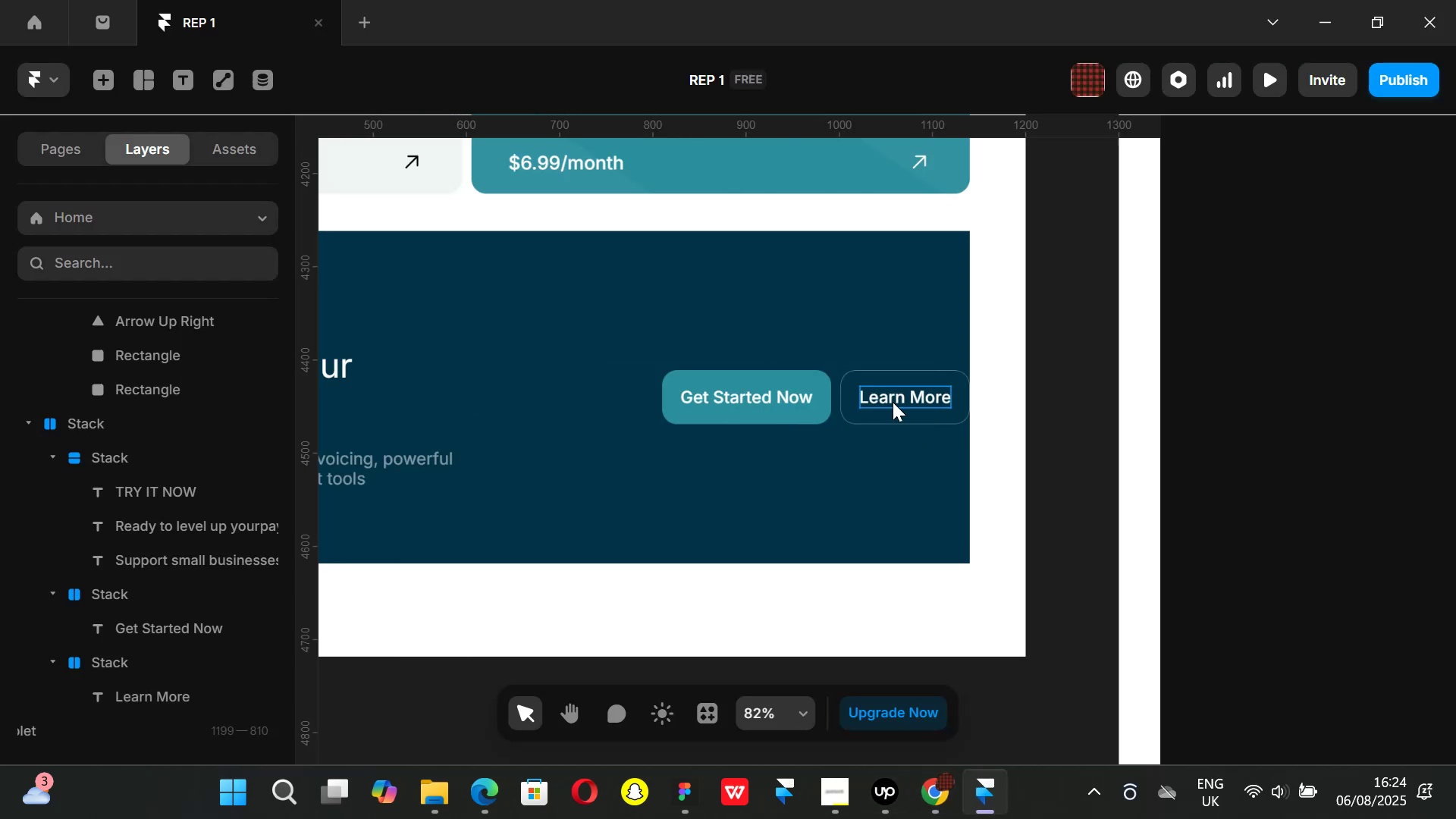 
left_click([890, 401])
 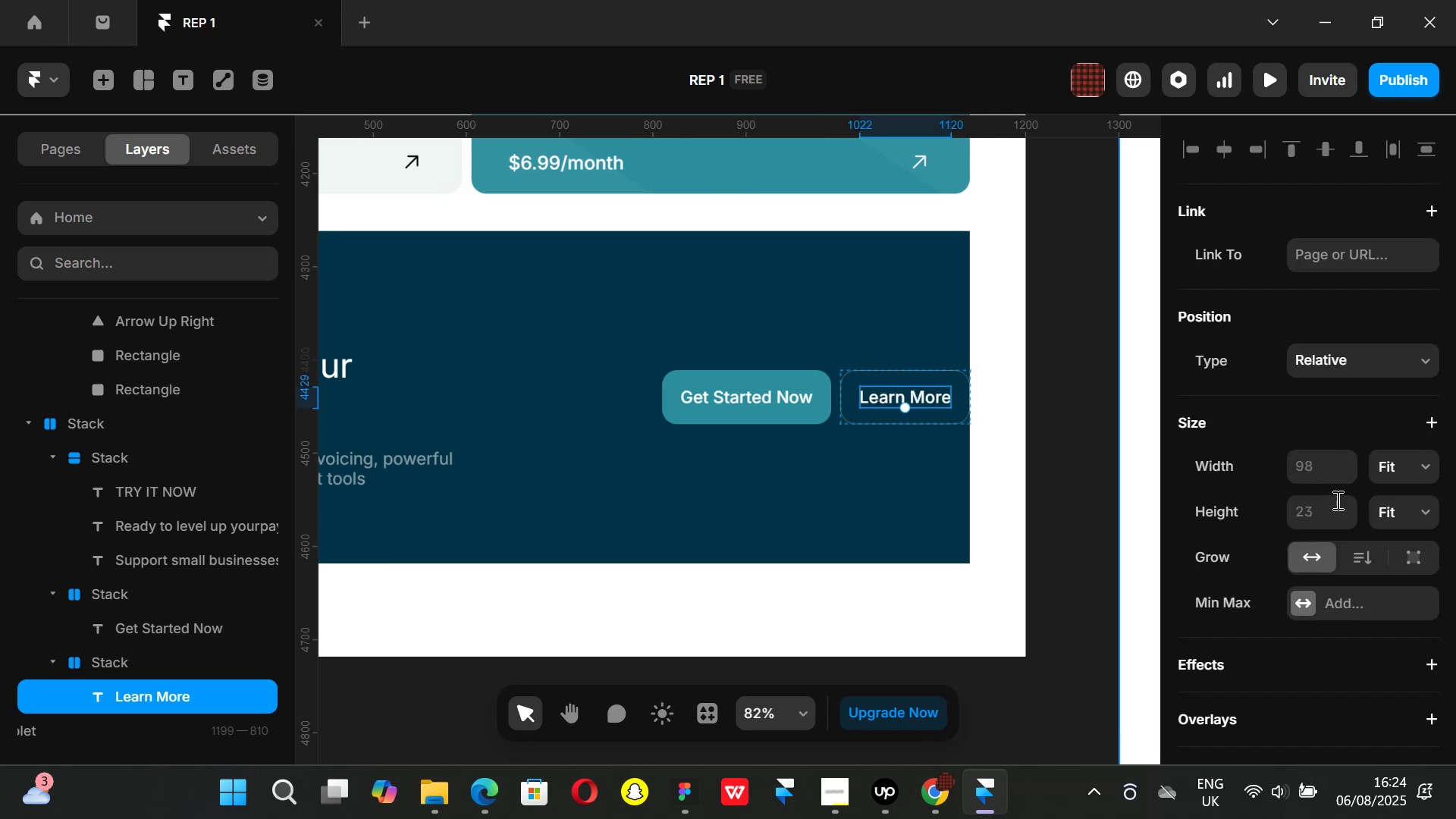 
scroll: coordinate [1336, 500], scroll_direction: down, amount: 3.0
 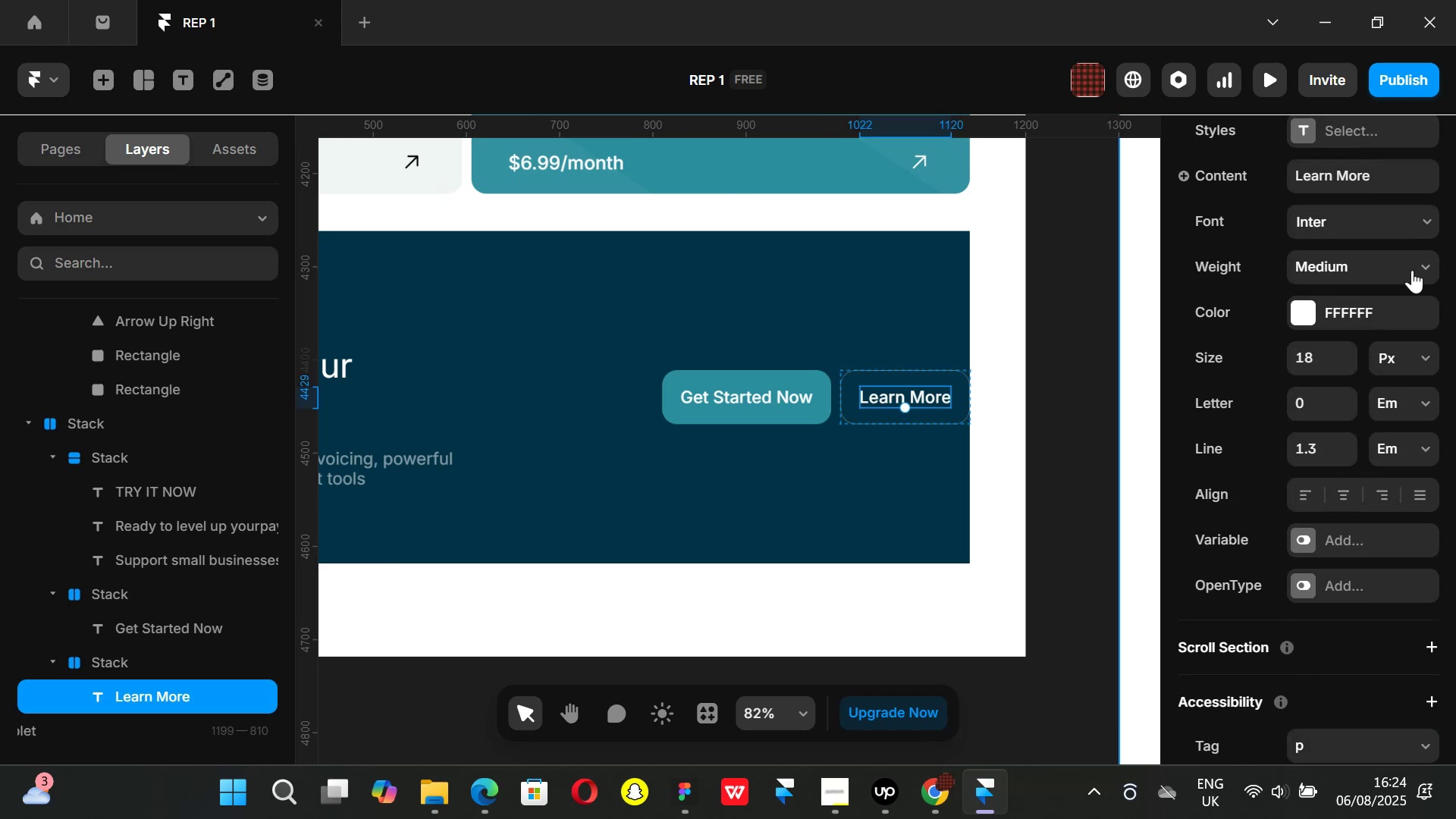 
left_click([1416, 268])
 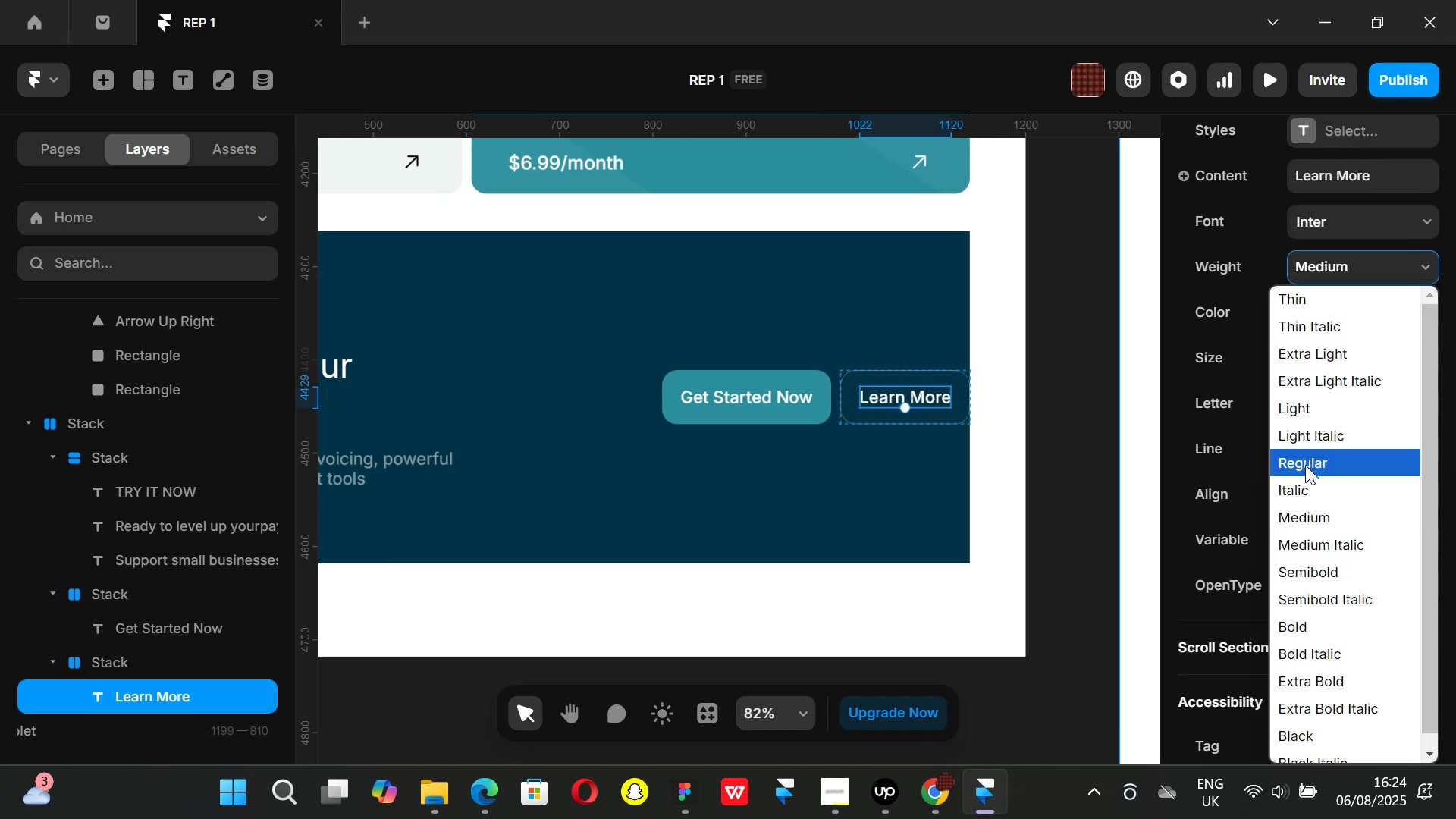 
left_click([1305, 465])
 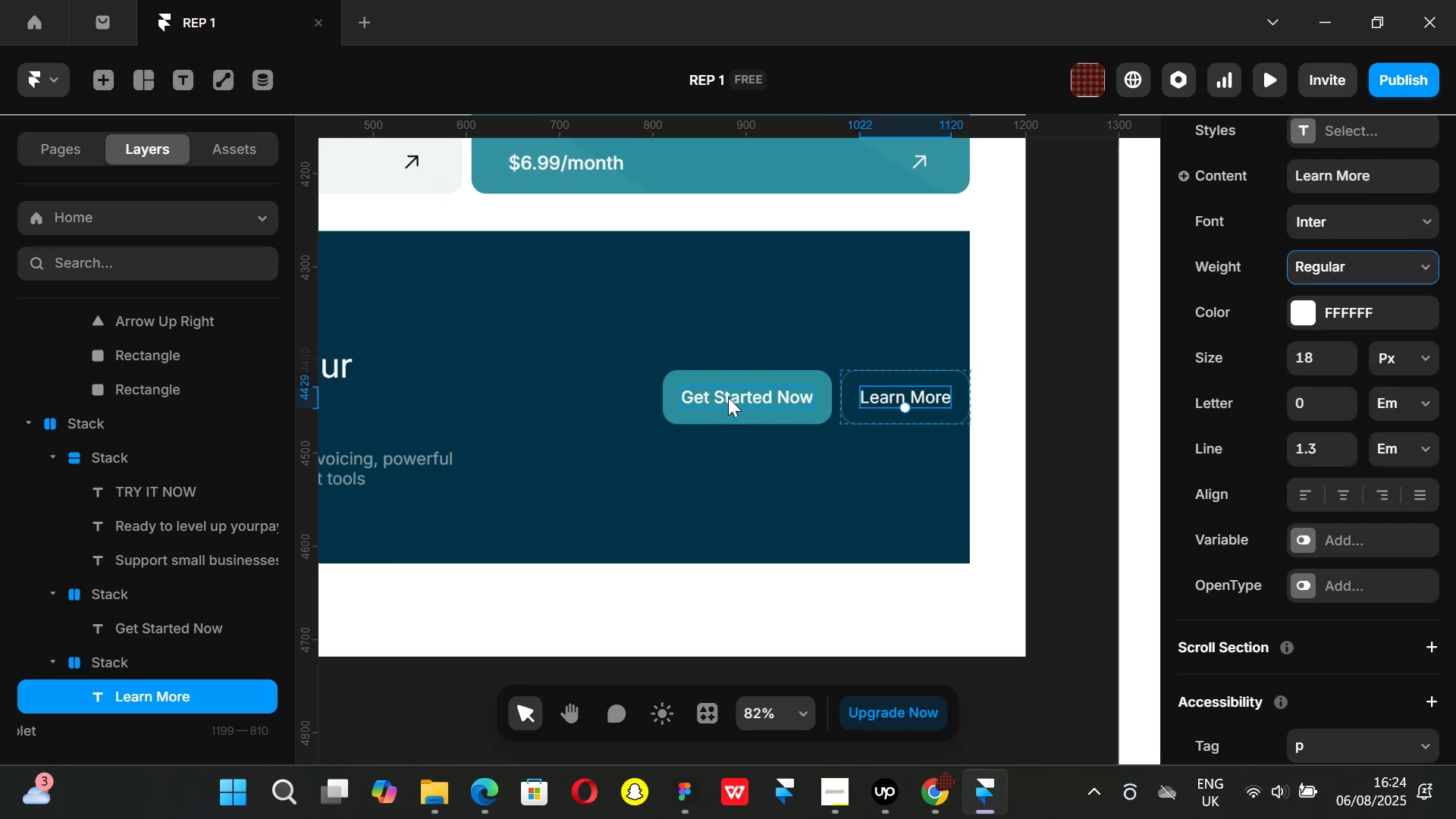 
left_click([728, 397])
 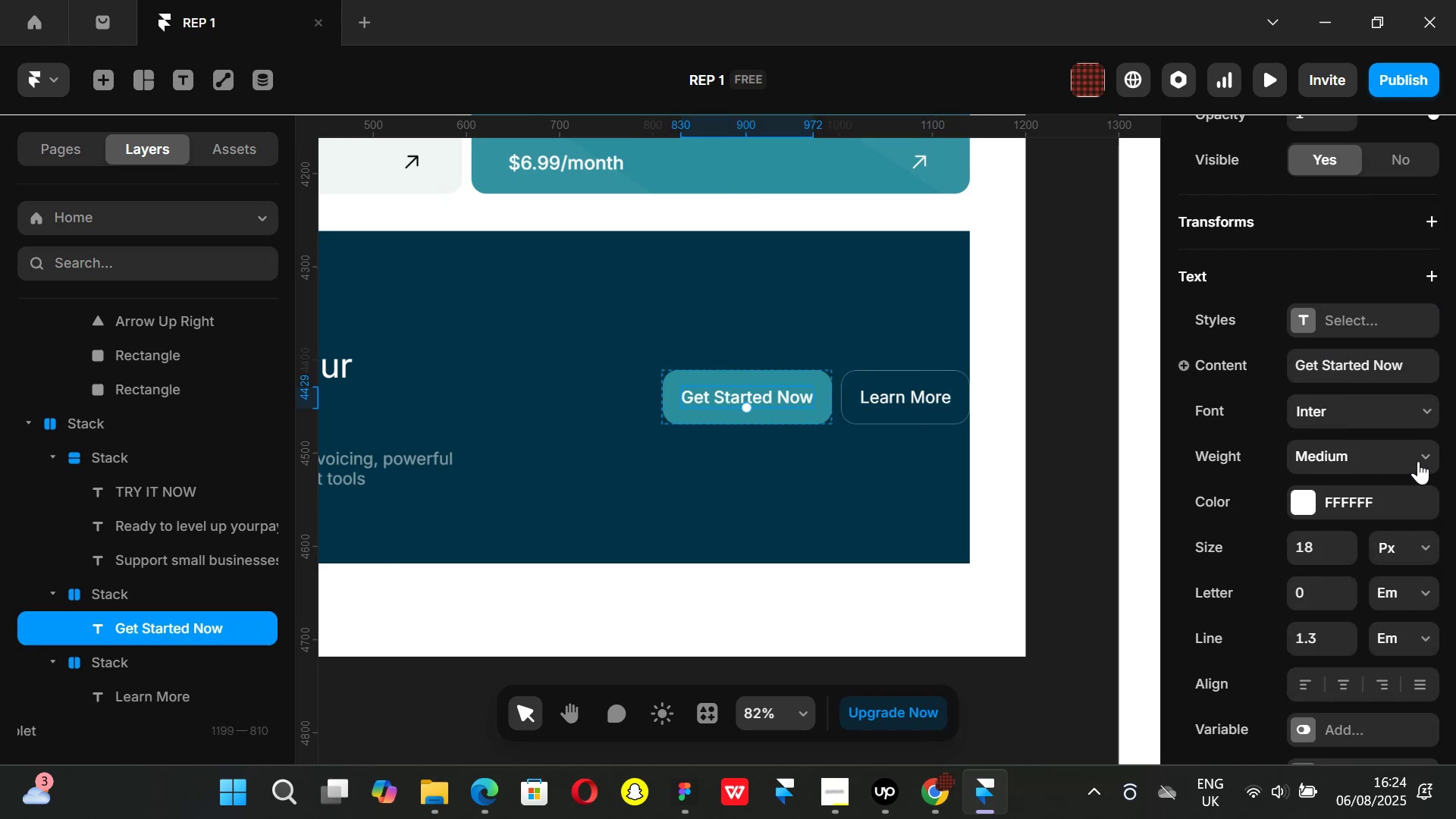 
left_click([1424, 457])
 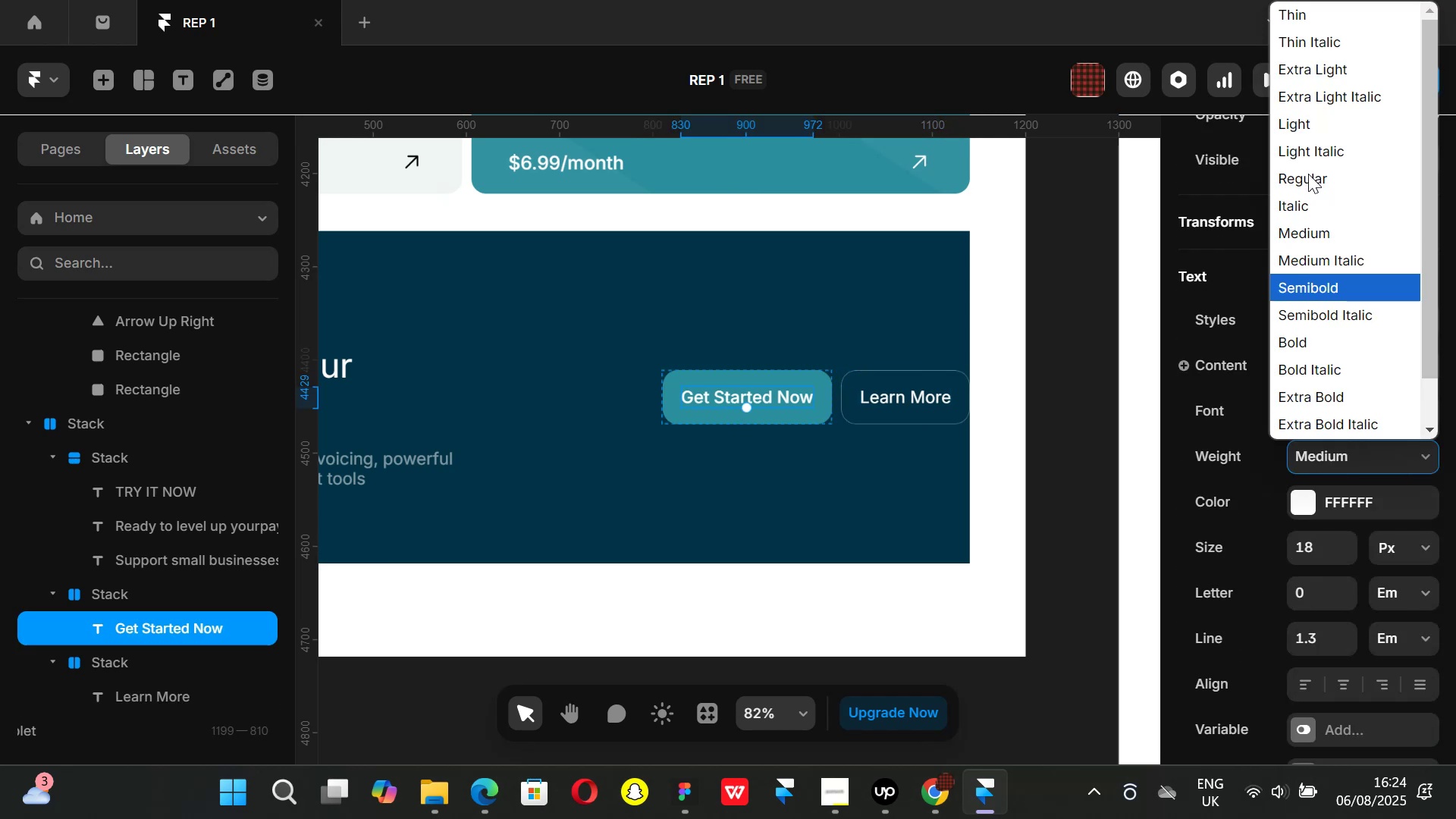 
left_click([1308, 174])
 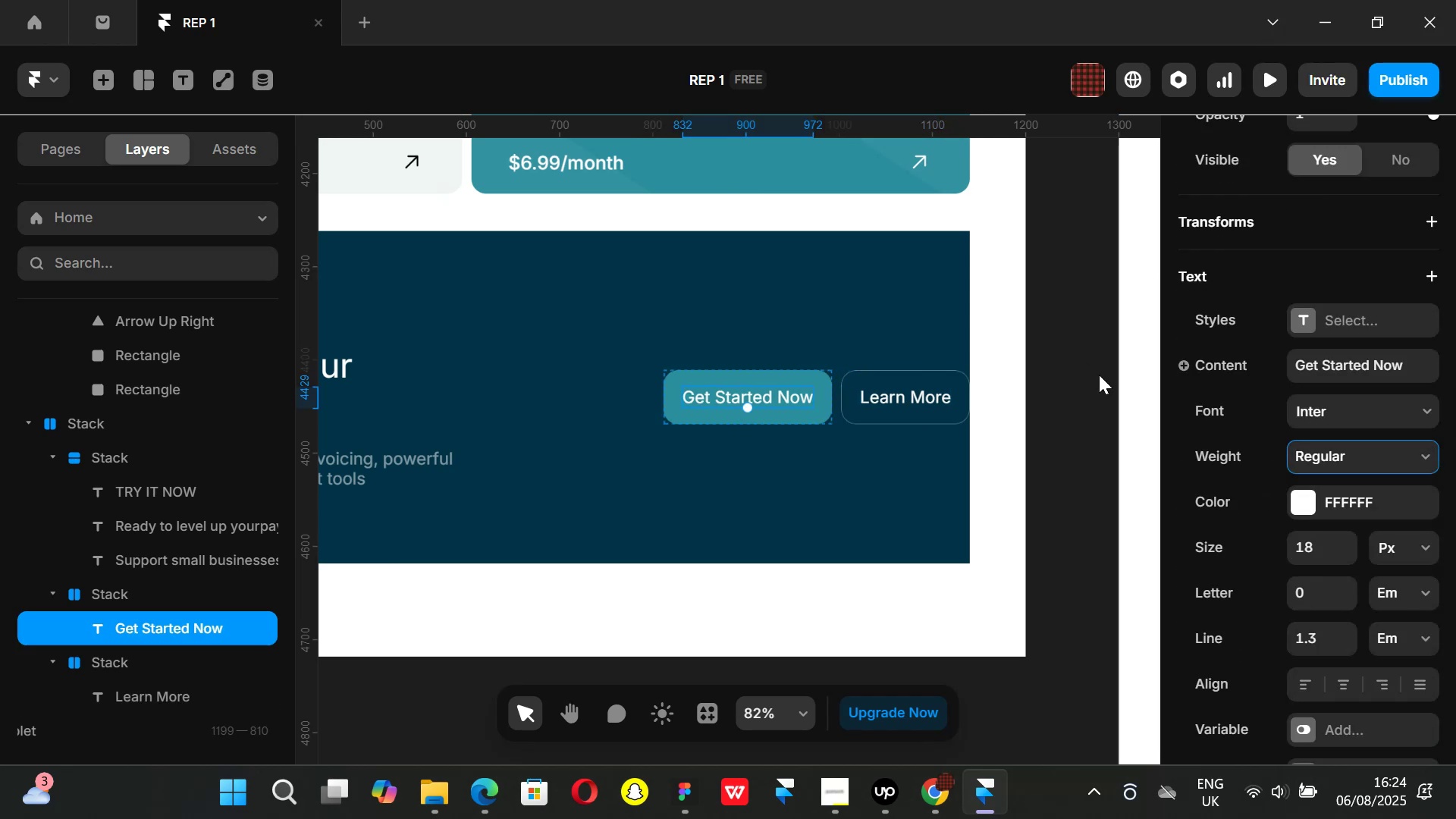 
left_click([1099, 375])
 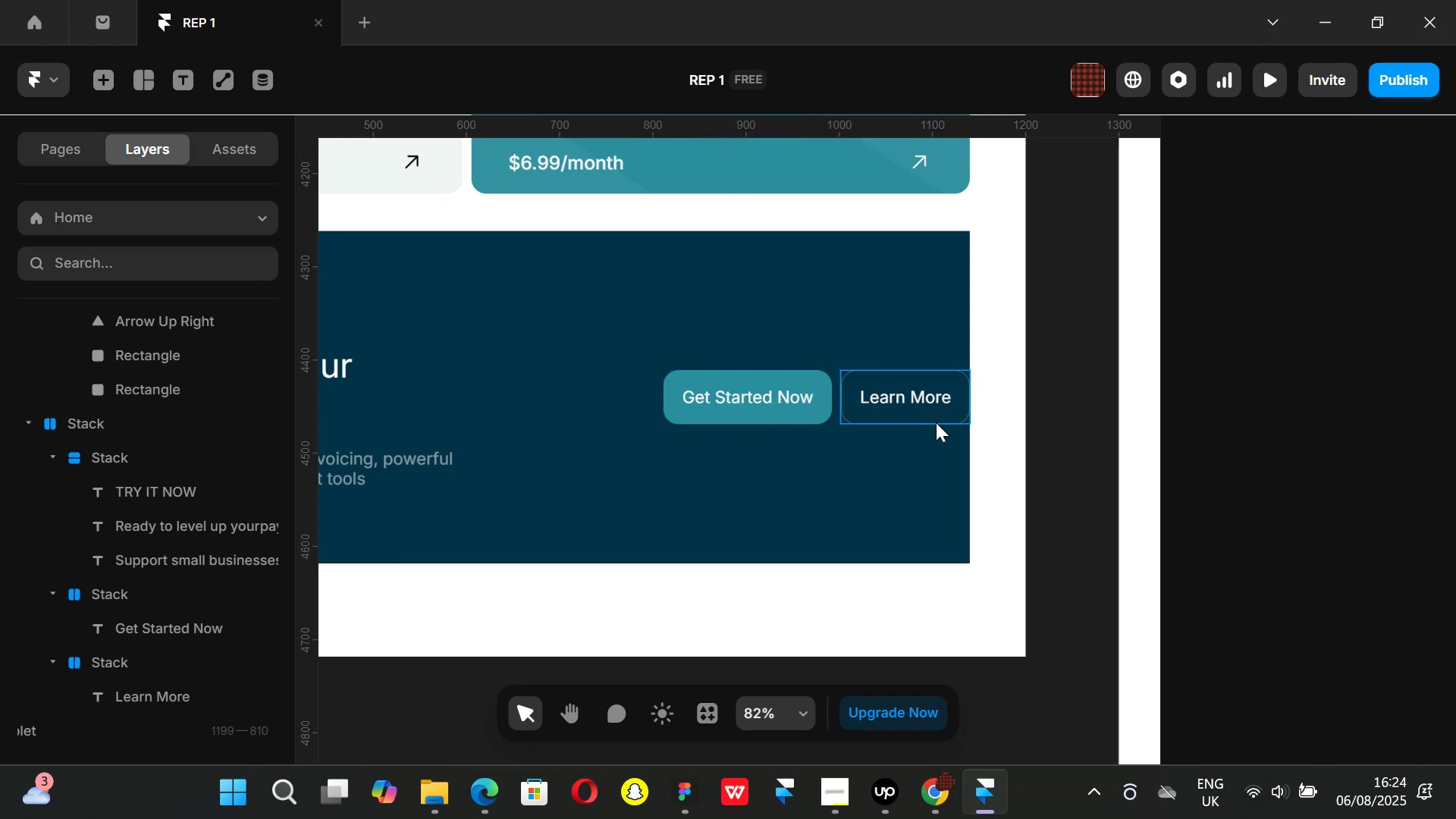 